 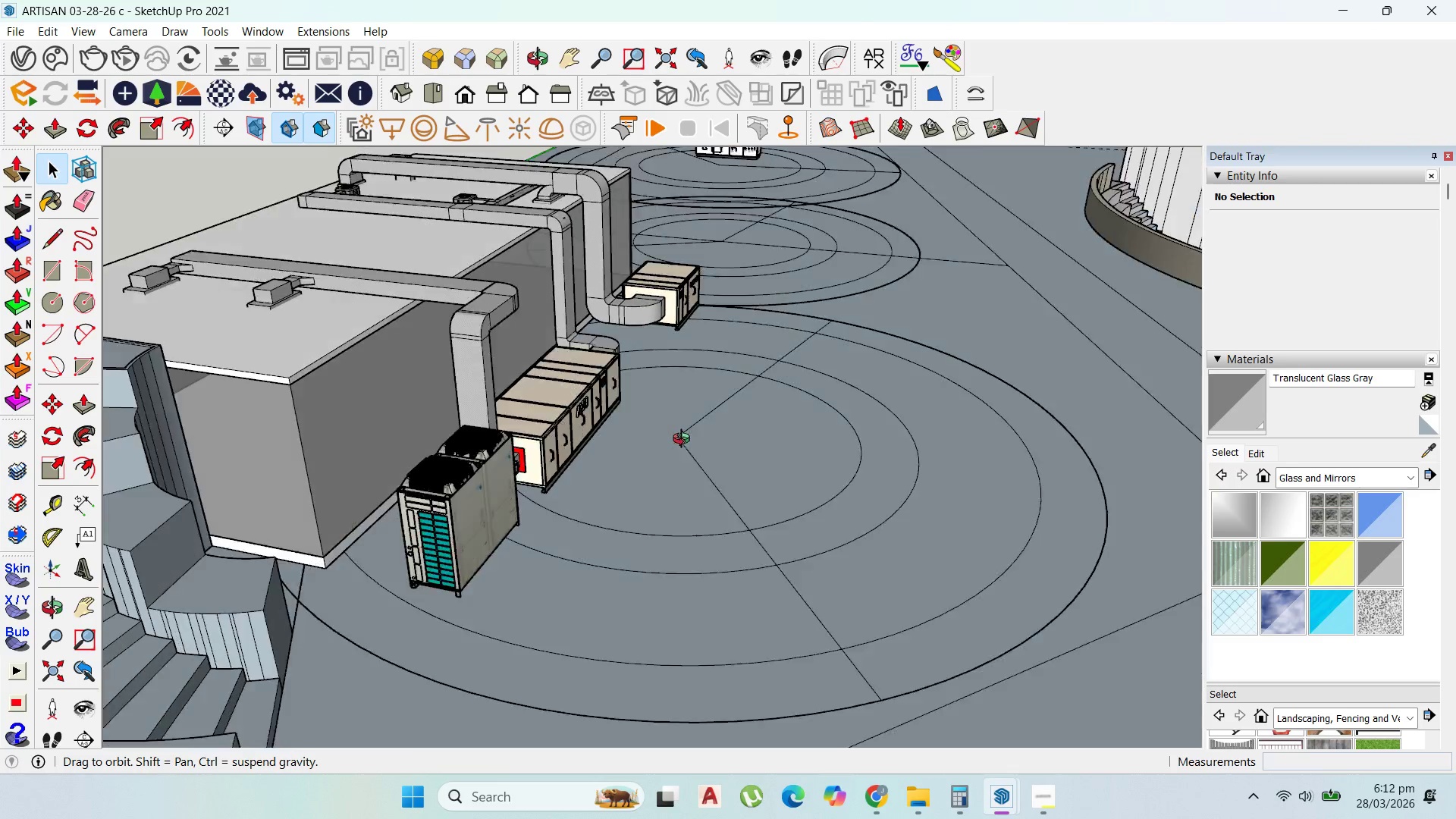 
double_click([691, 460])
 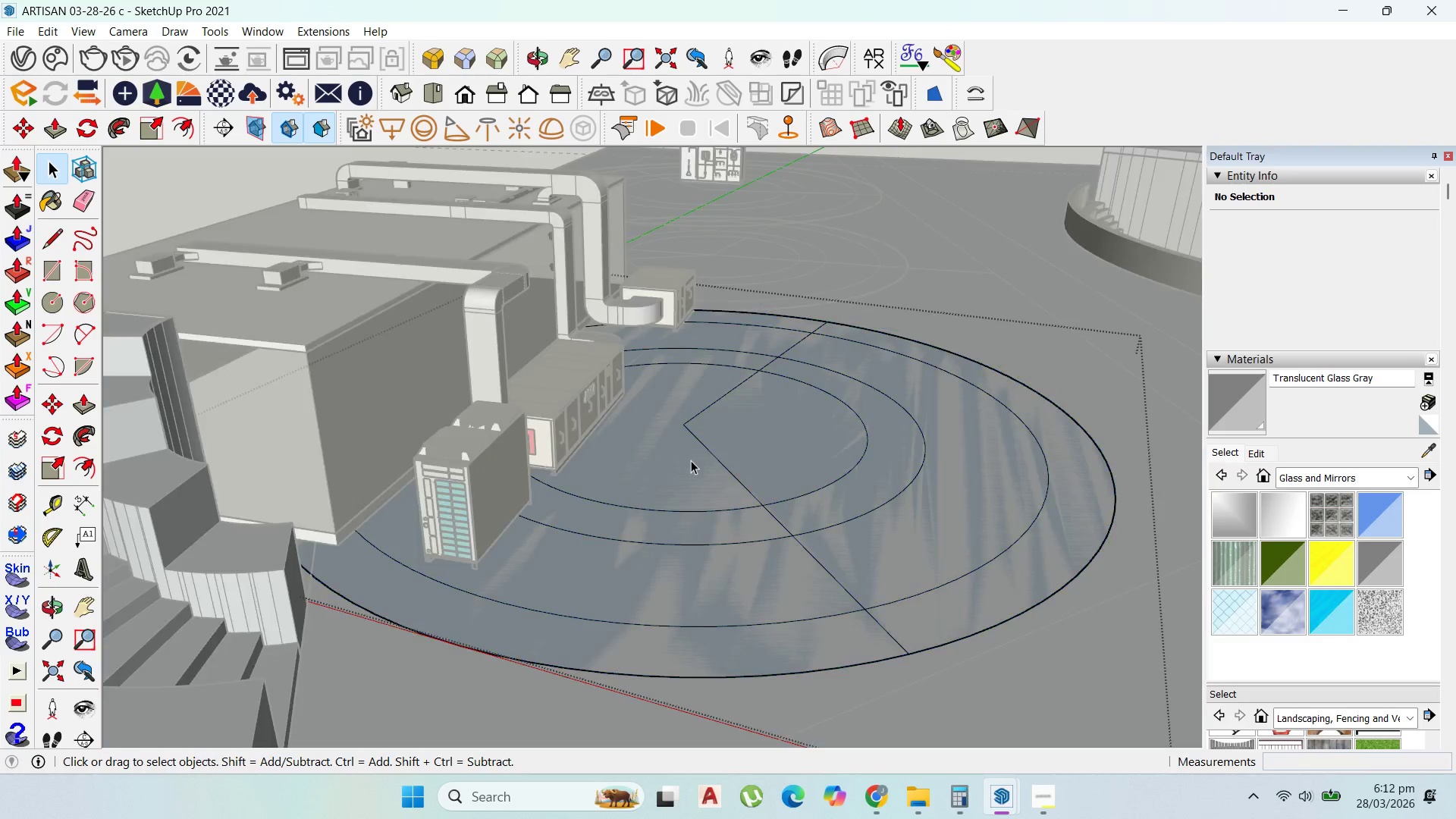 
triple_click([691, 460])
 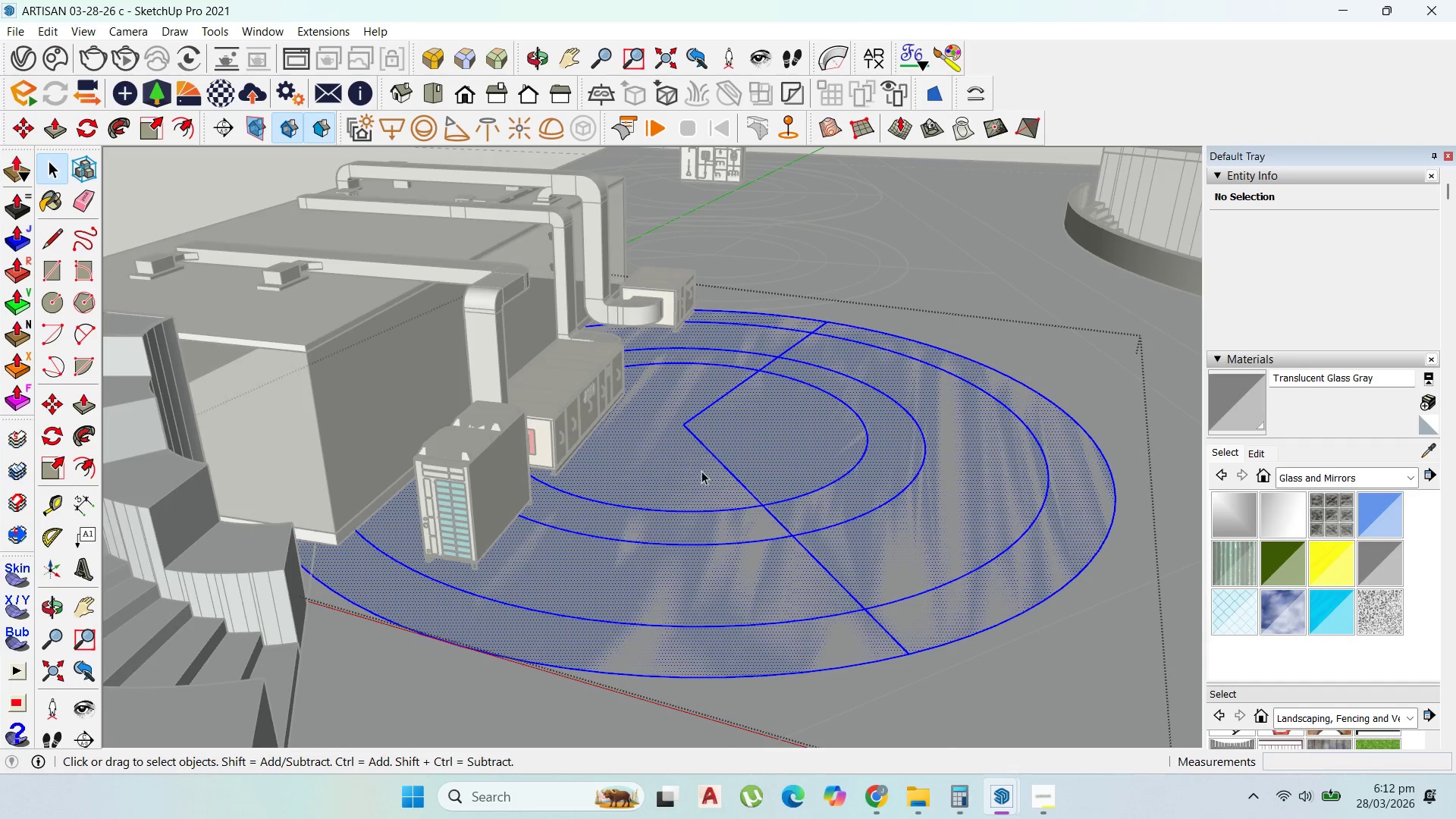 
scroll: coordinate [670, 672], scroll_direction: down, amount: 5.0
 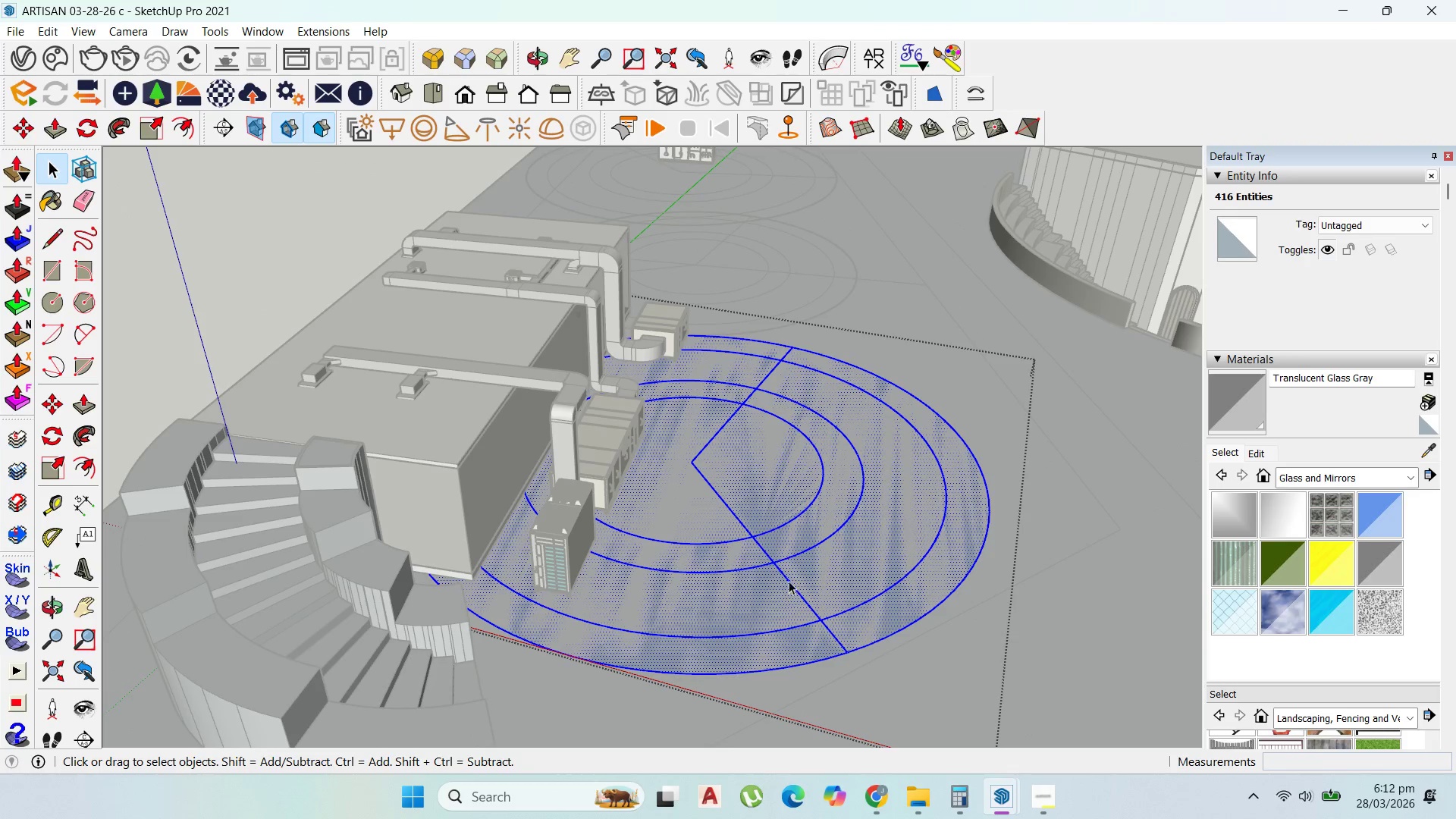 
scroll: coordinate [818, 512], scroll_direction: up, amount: 2.0
 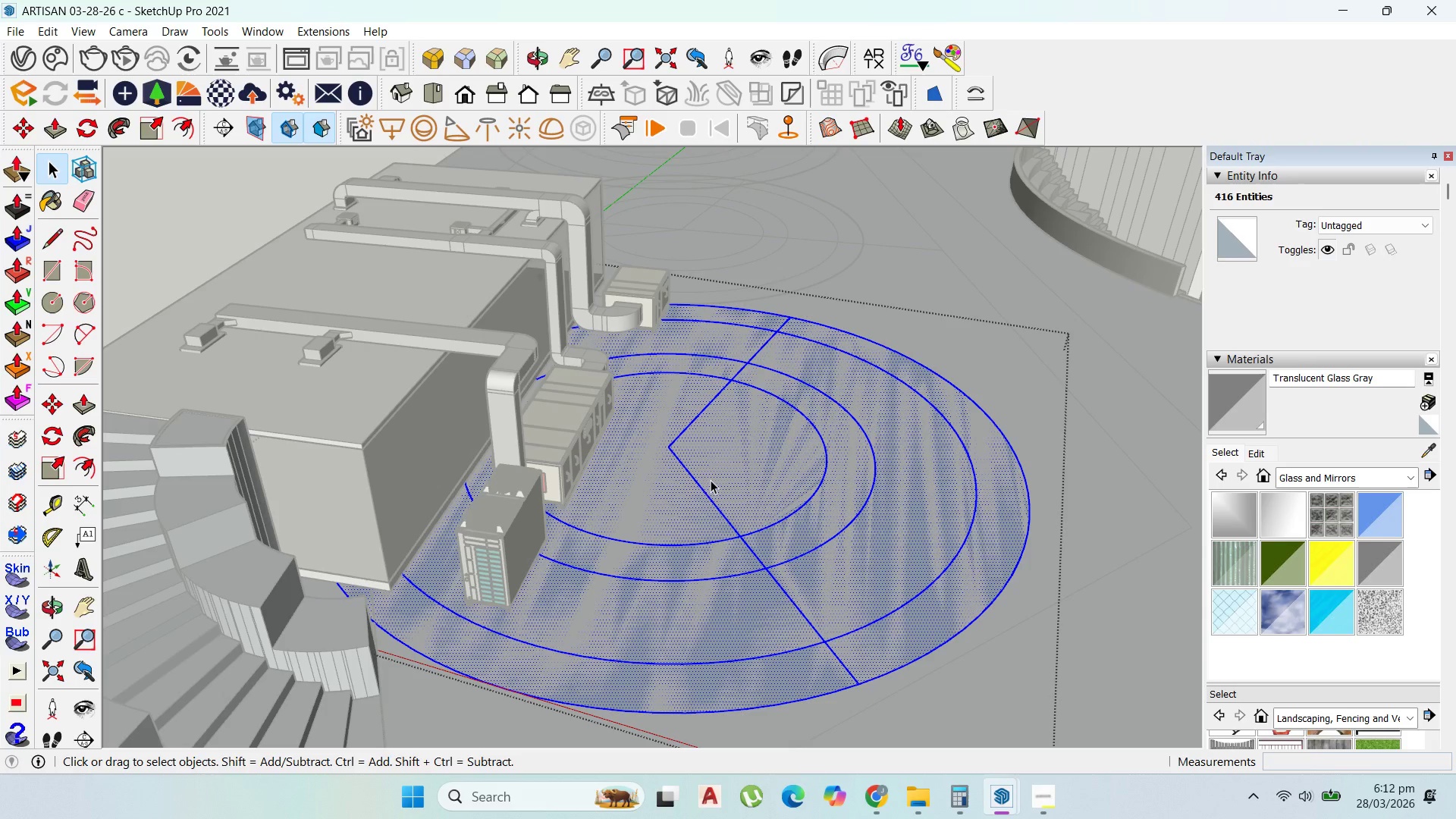 
left_click_drag(start_coordinate=[714, 482], to_coordinate=[648, 428])
 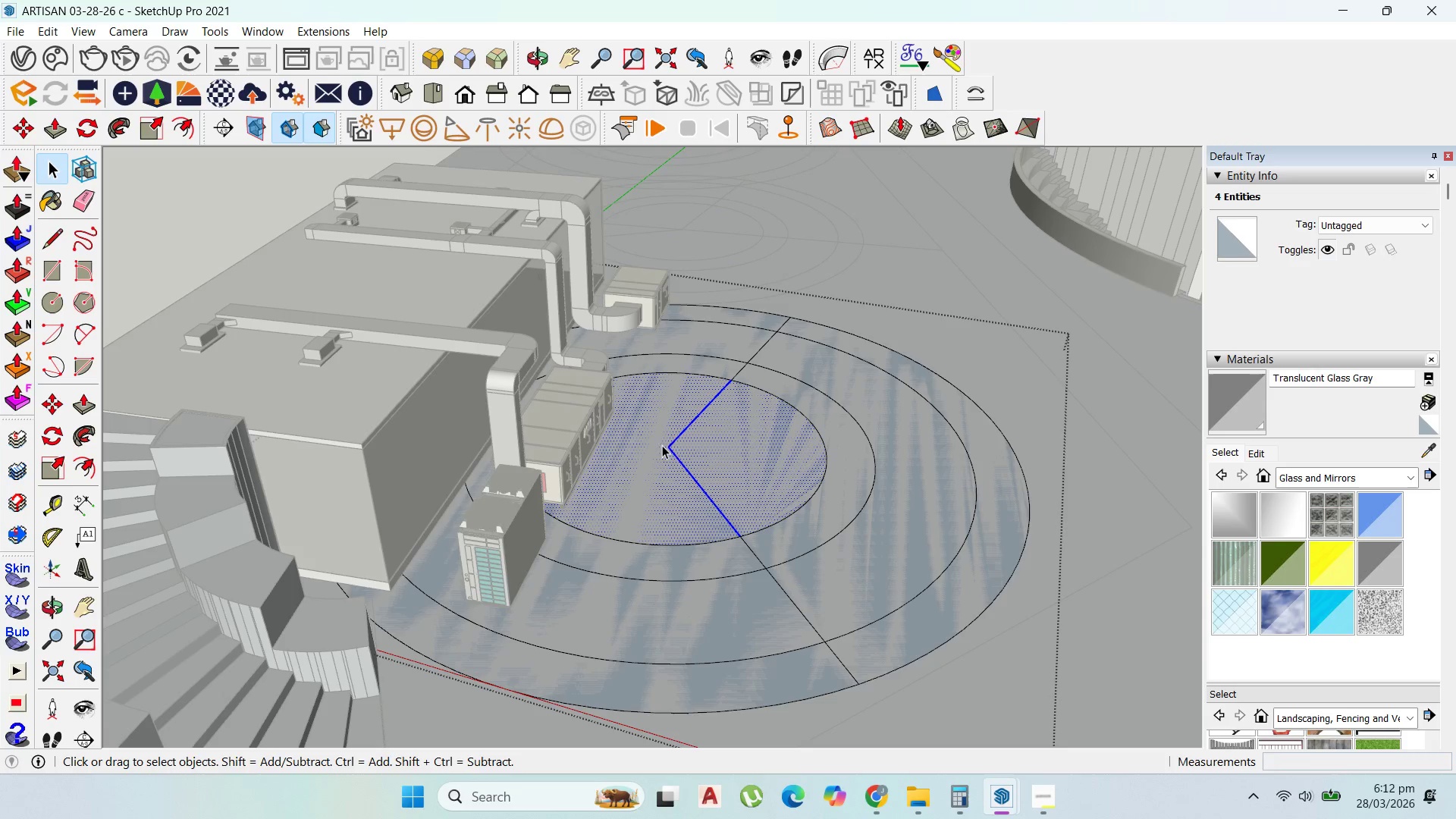 
key(Delete)
 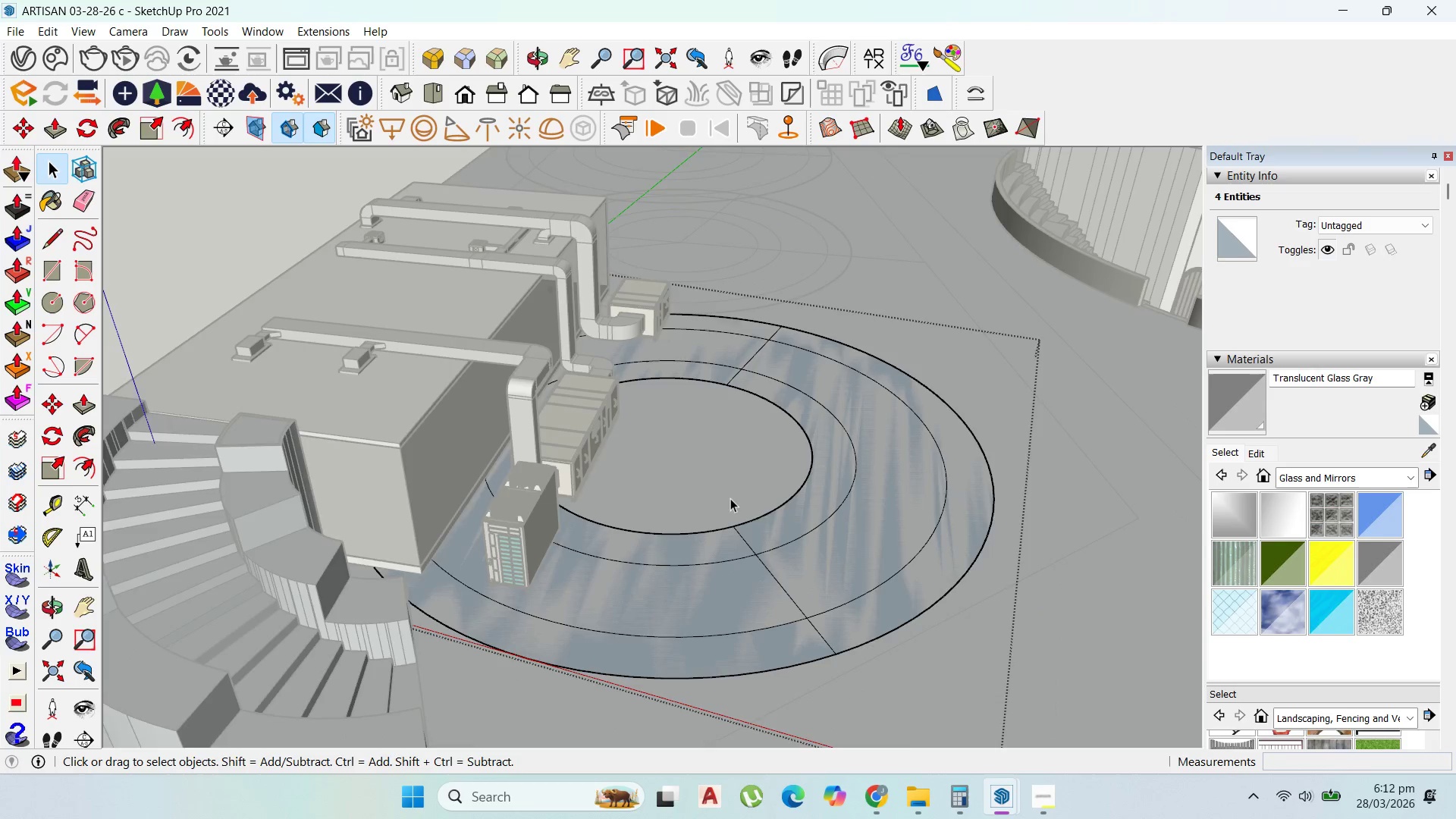 
scroll: coordinate [673, 440], scroll_direction: down, amount: 1.0
 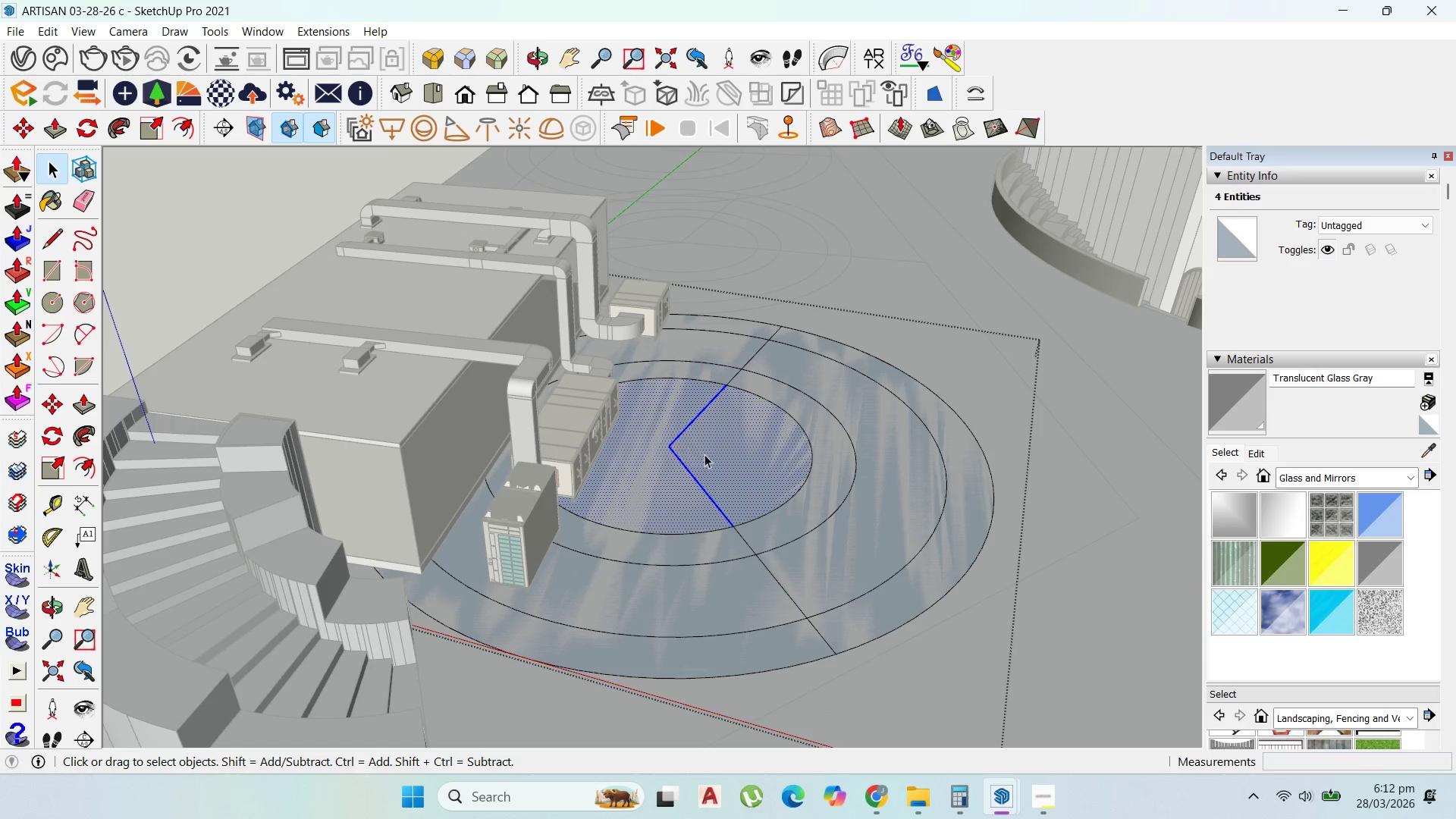 
left_click_drag(start_coordinate=[668, 657], to_coordinate=[607, 513])
 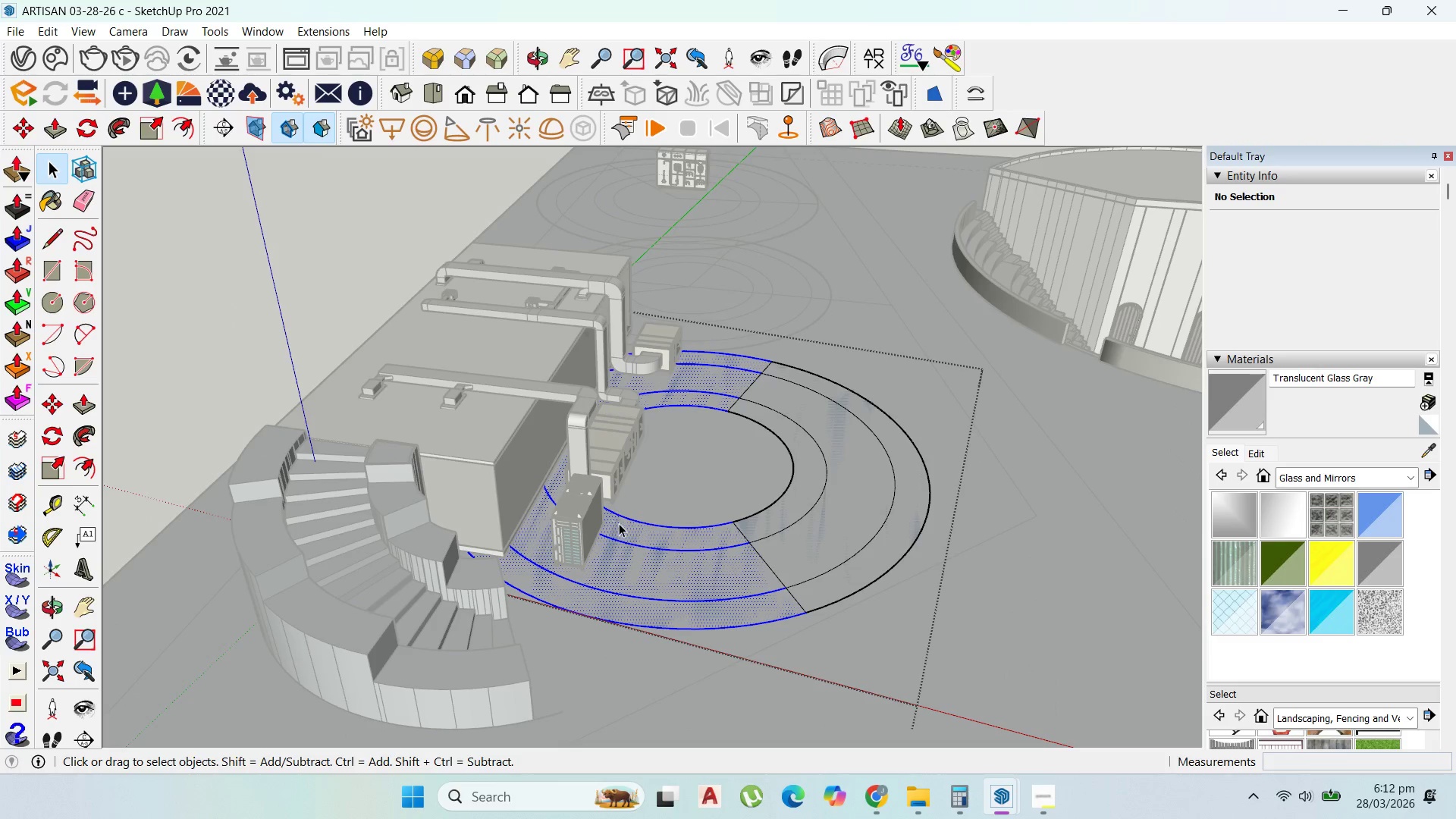 
scroll: coordinate [733, 519], scroll_direction: down, amount: 4.0
 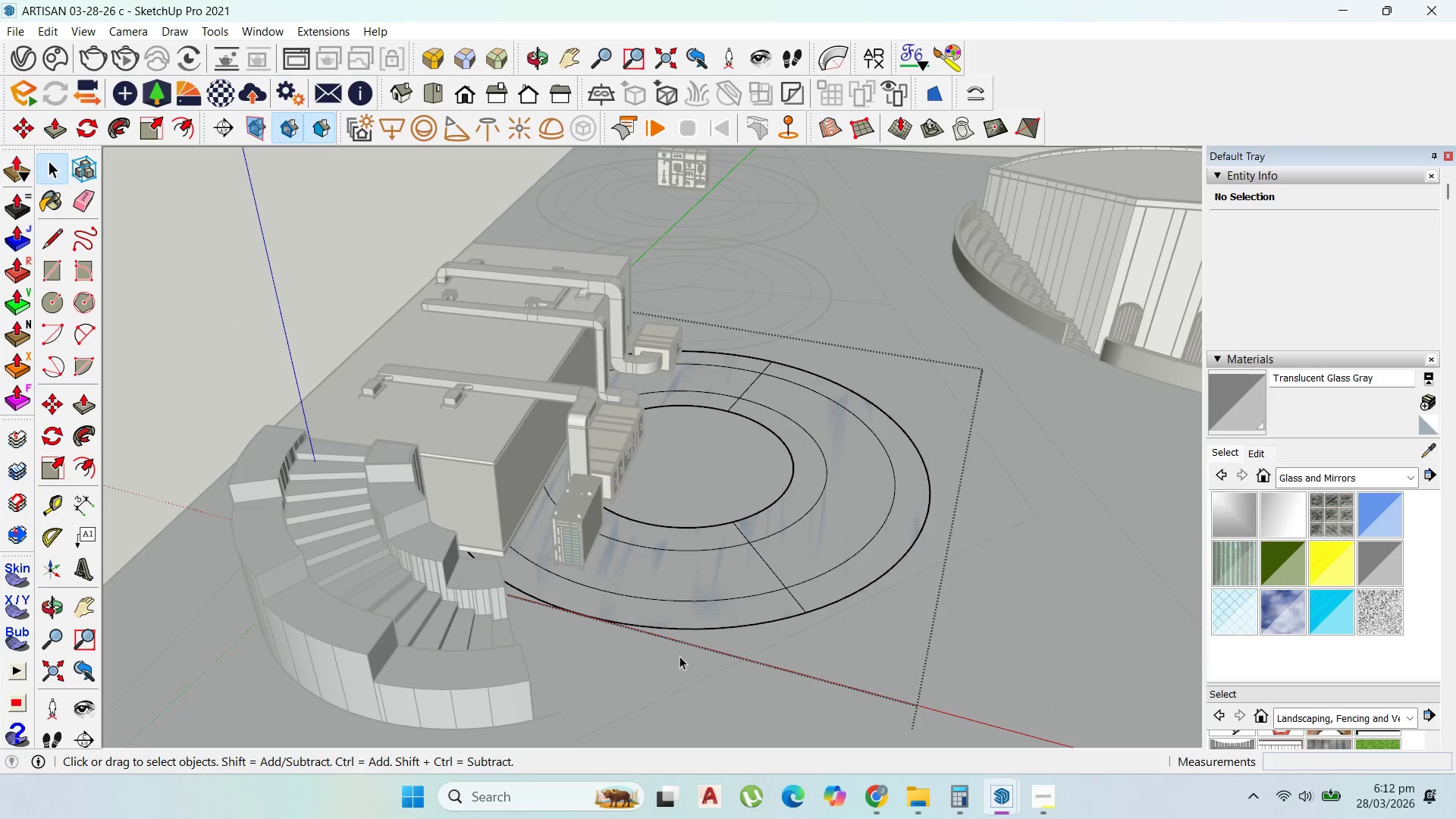 
key(Delete)
 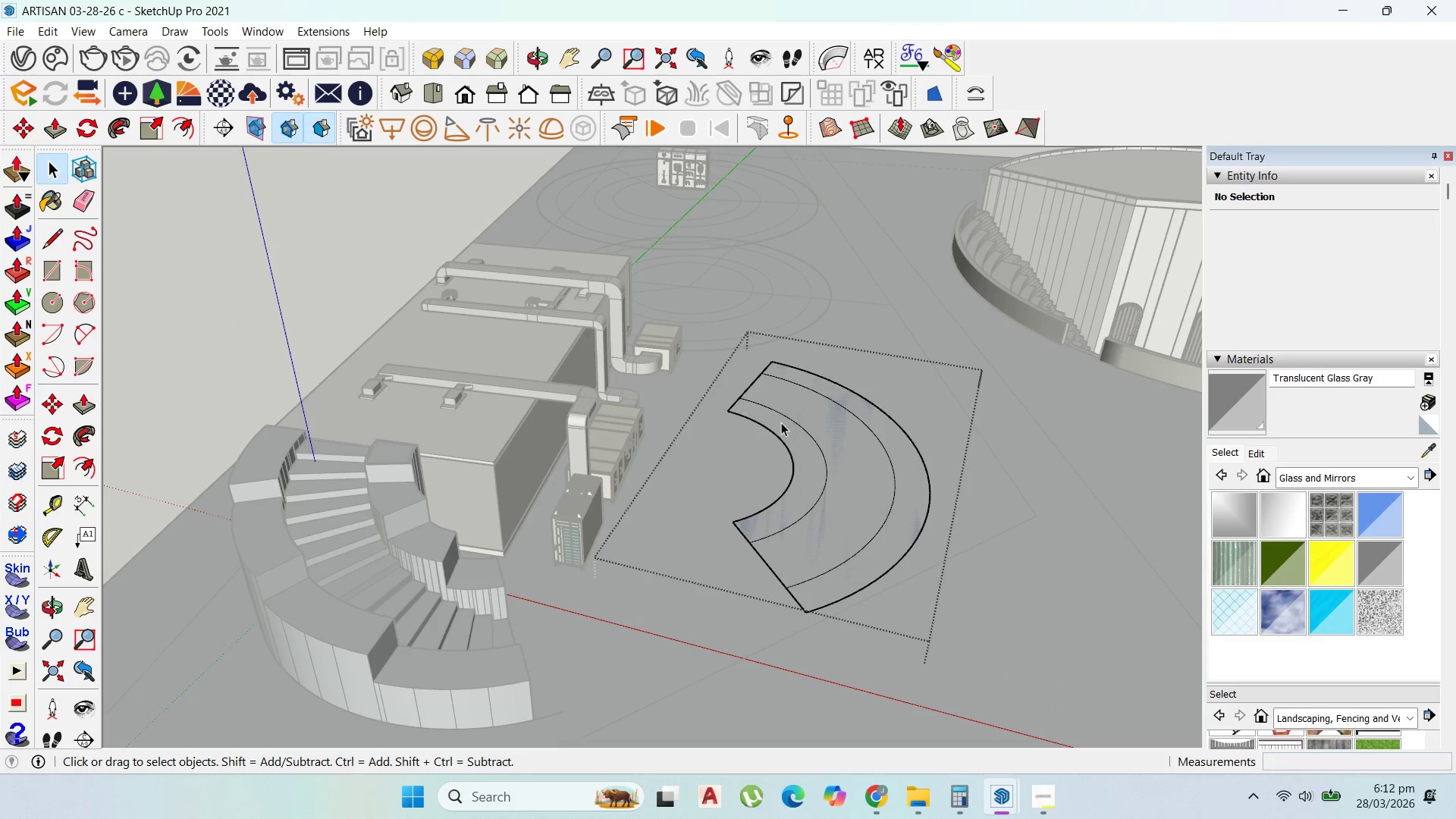 
scroll: coordinate [796, 453], scroll_direction: up, amount: 2.0
 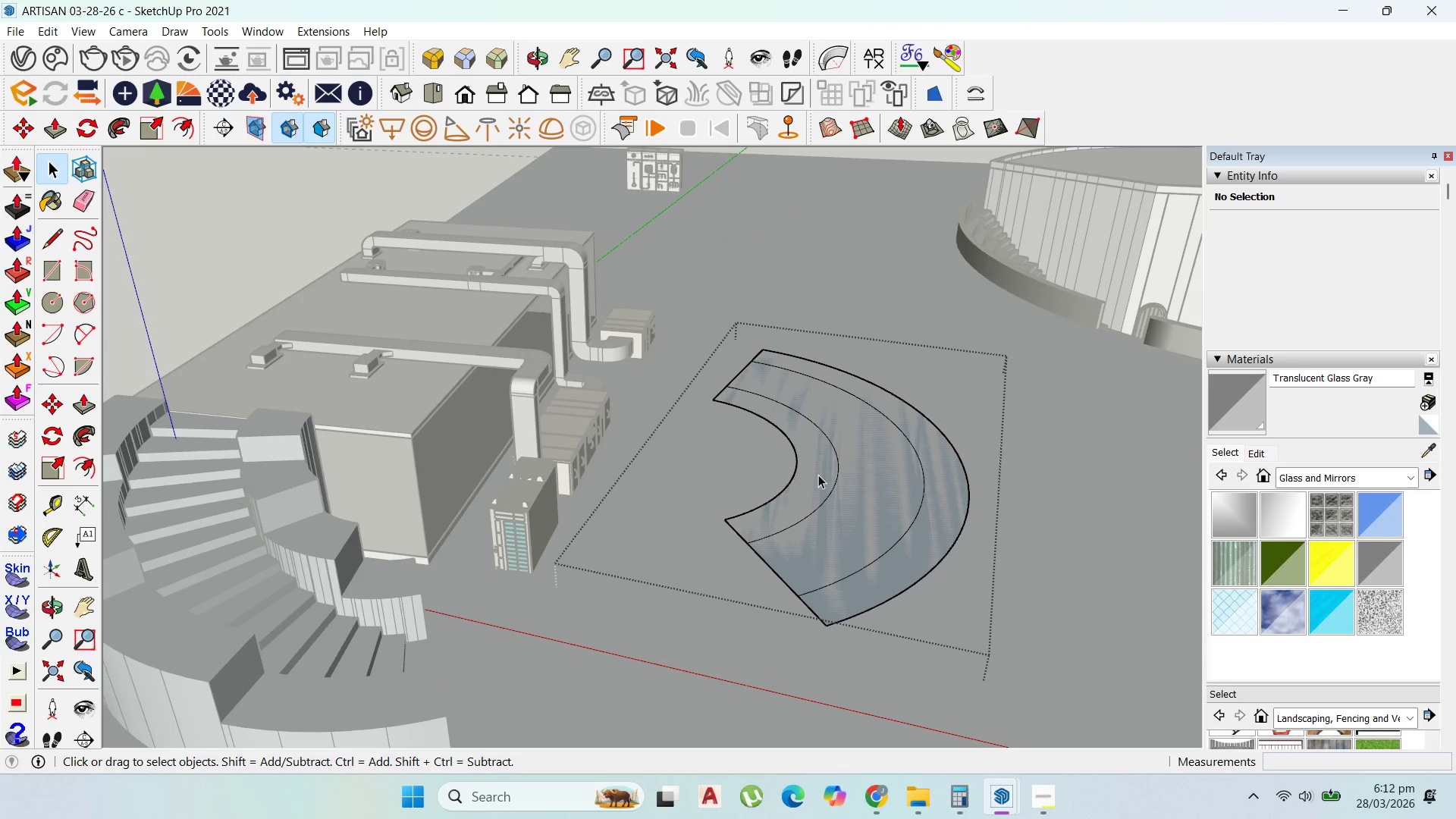 
key(P)
 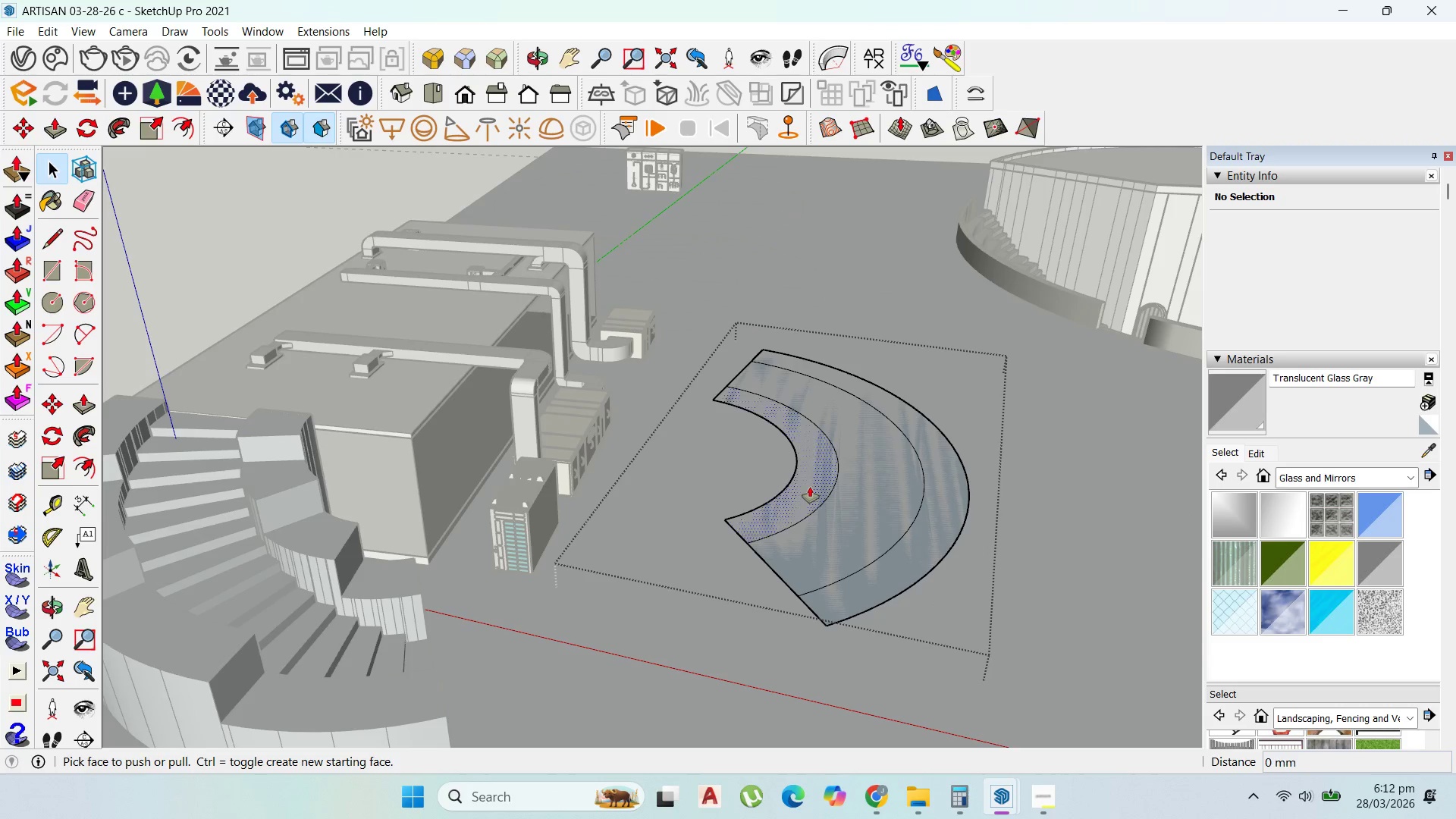 
left_click_drag(start_coordinate=[810, 487], to_coordinate=[805, 461])
 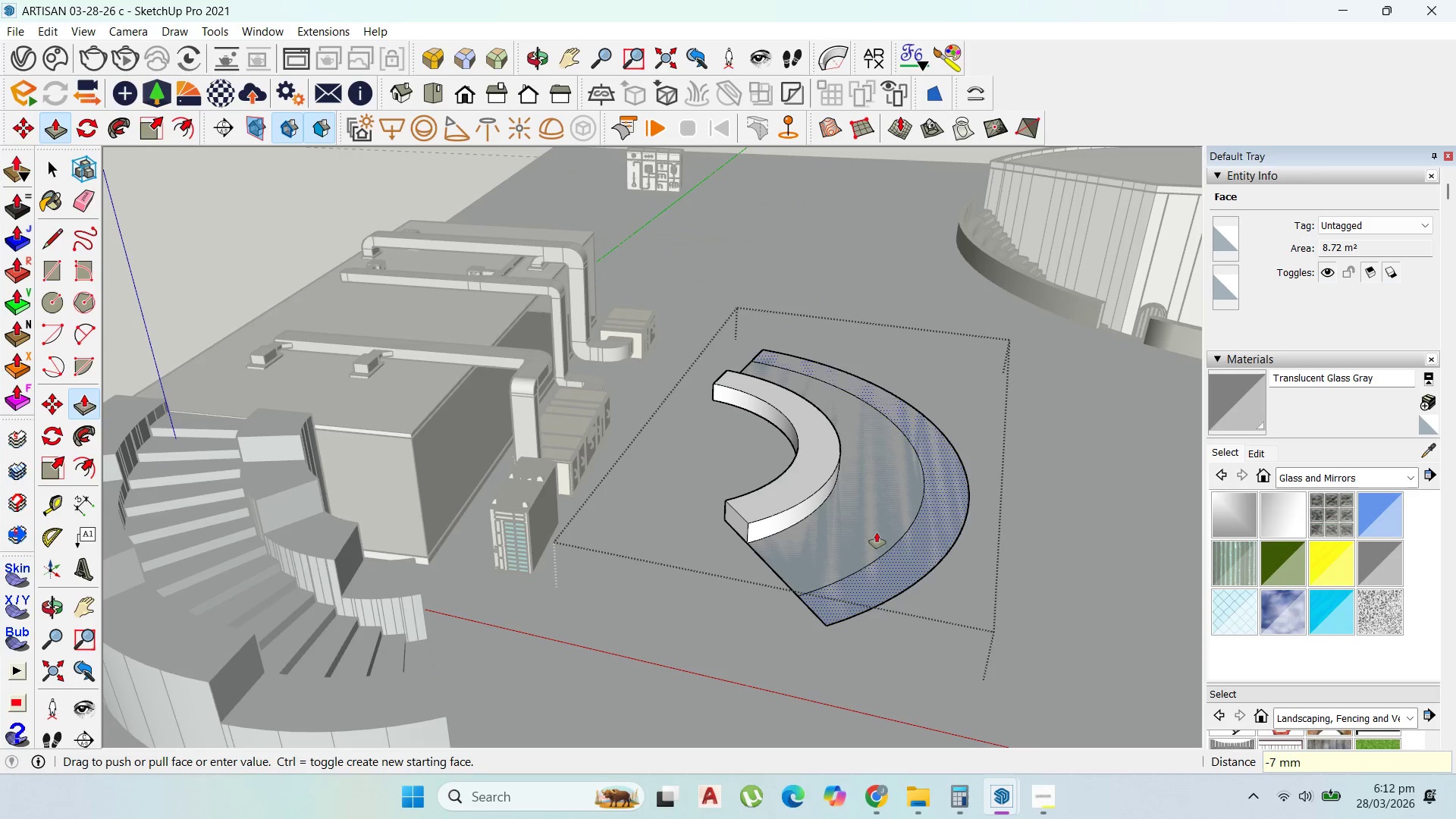 
type(500)
 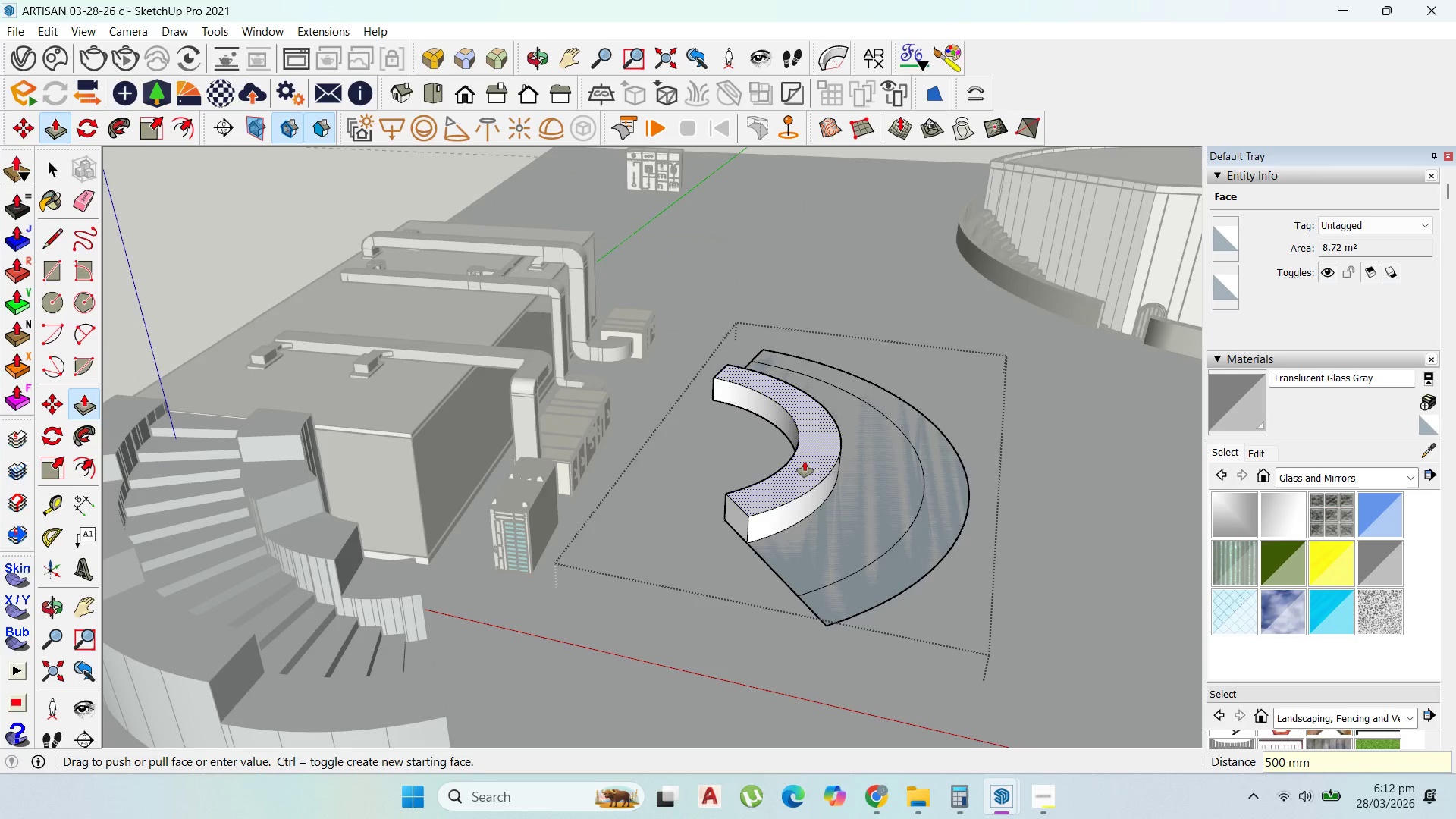 
key(Enter)
 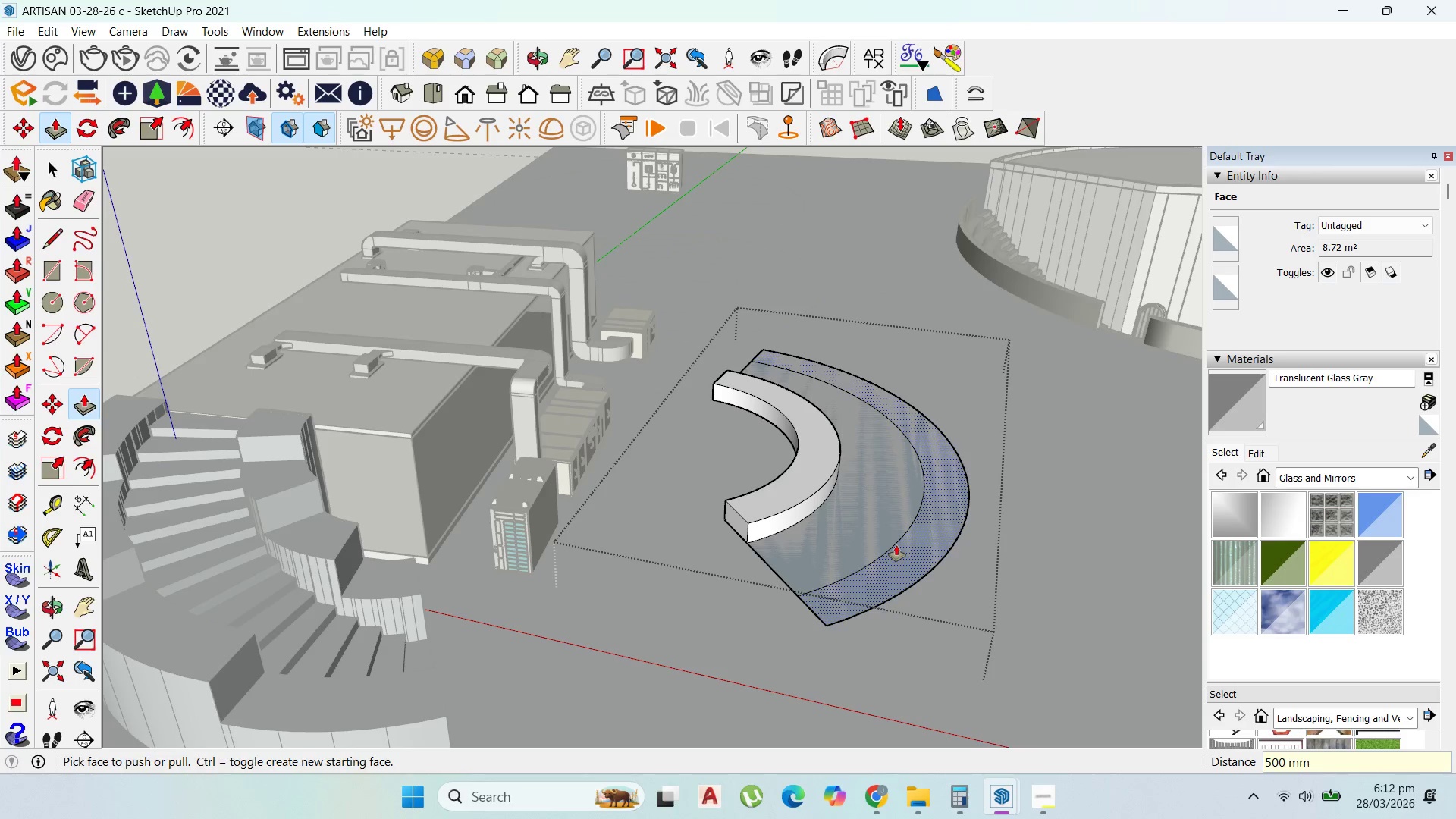 
left_click_drag(start_coordinate=[896, 545], to_coordinate=[804, 494])
 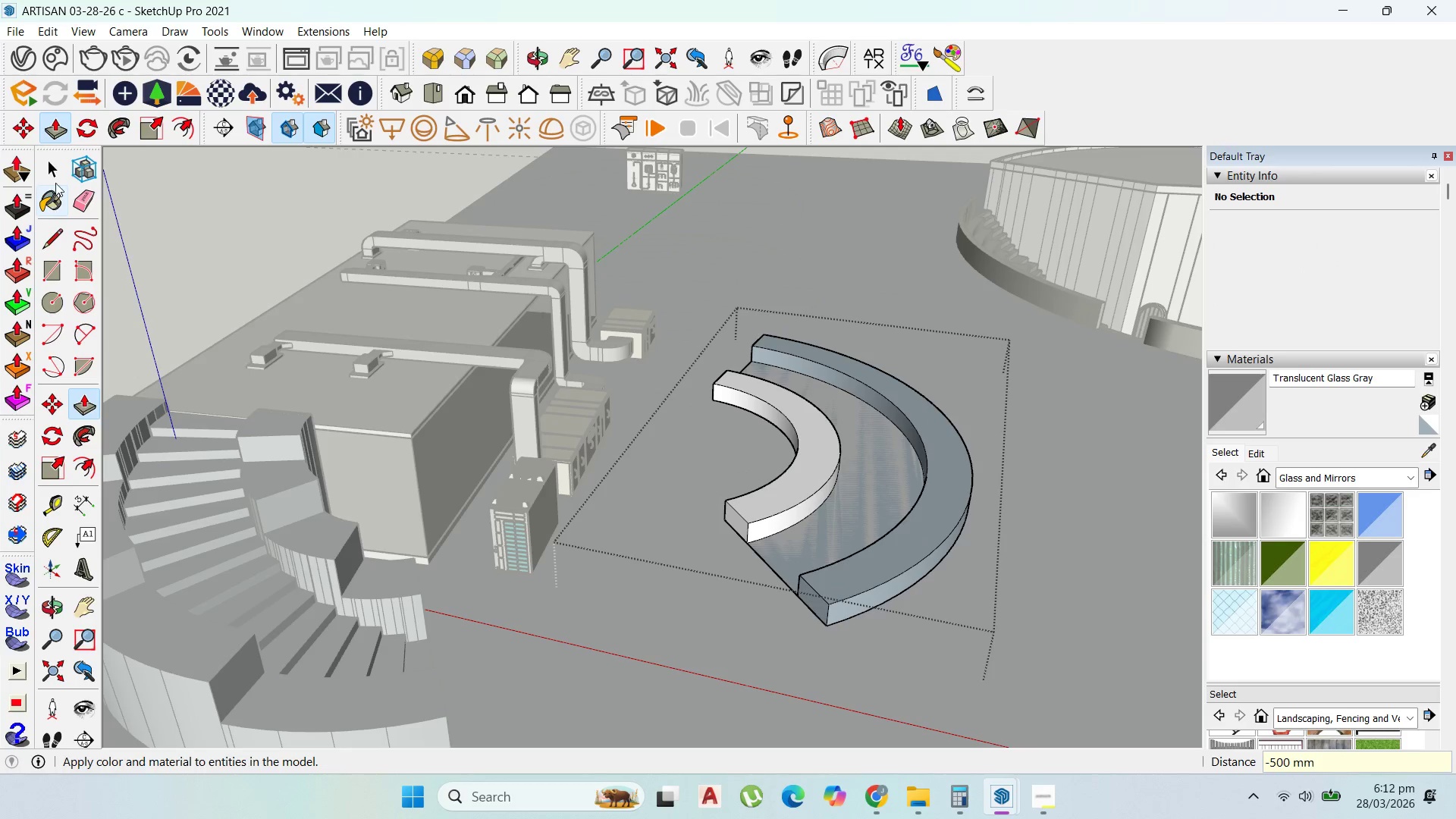 
key(Escape)
 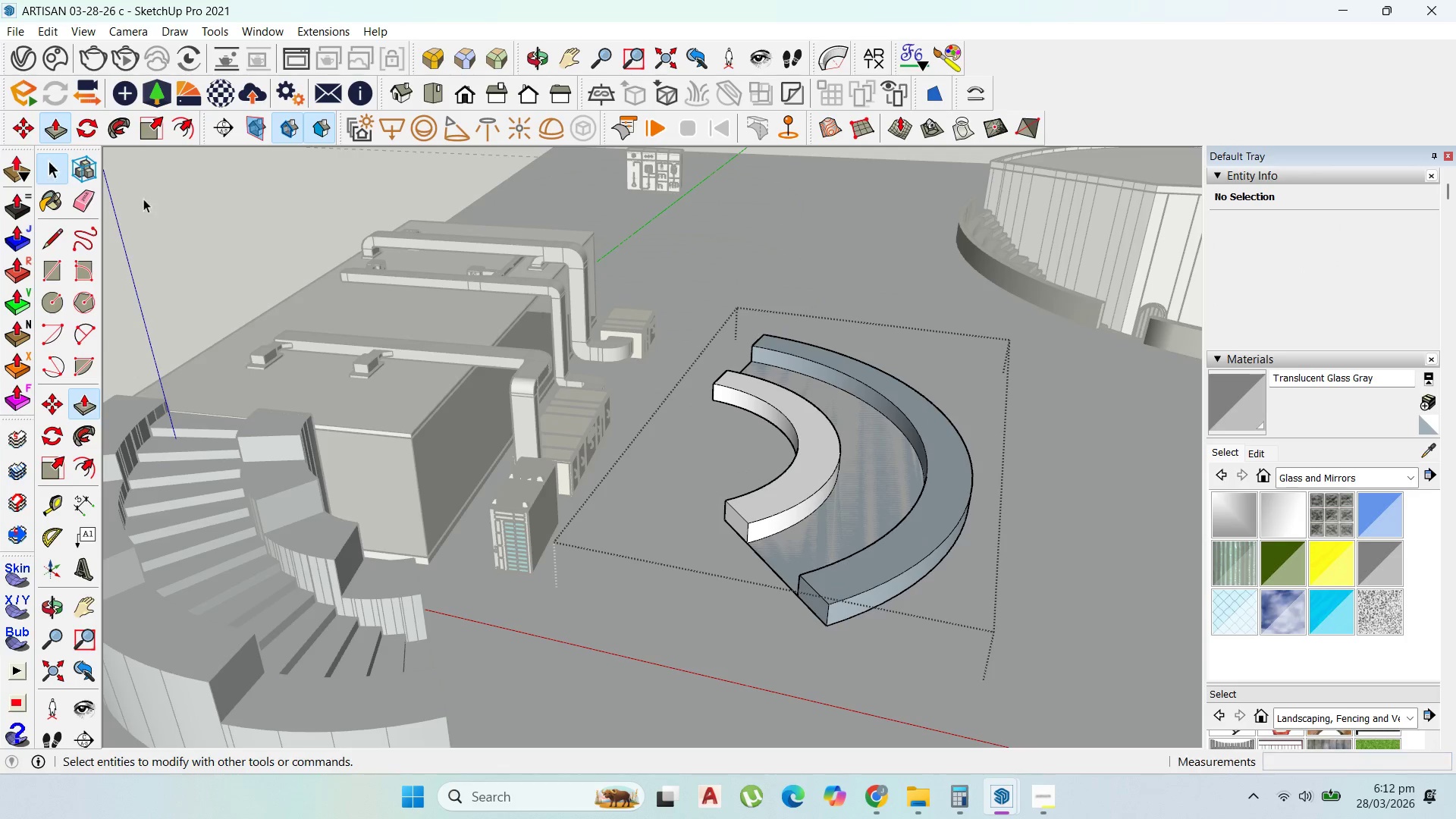 
key(Escape)
 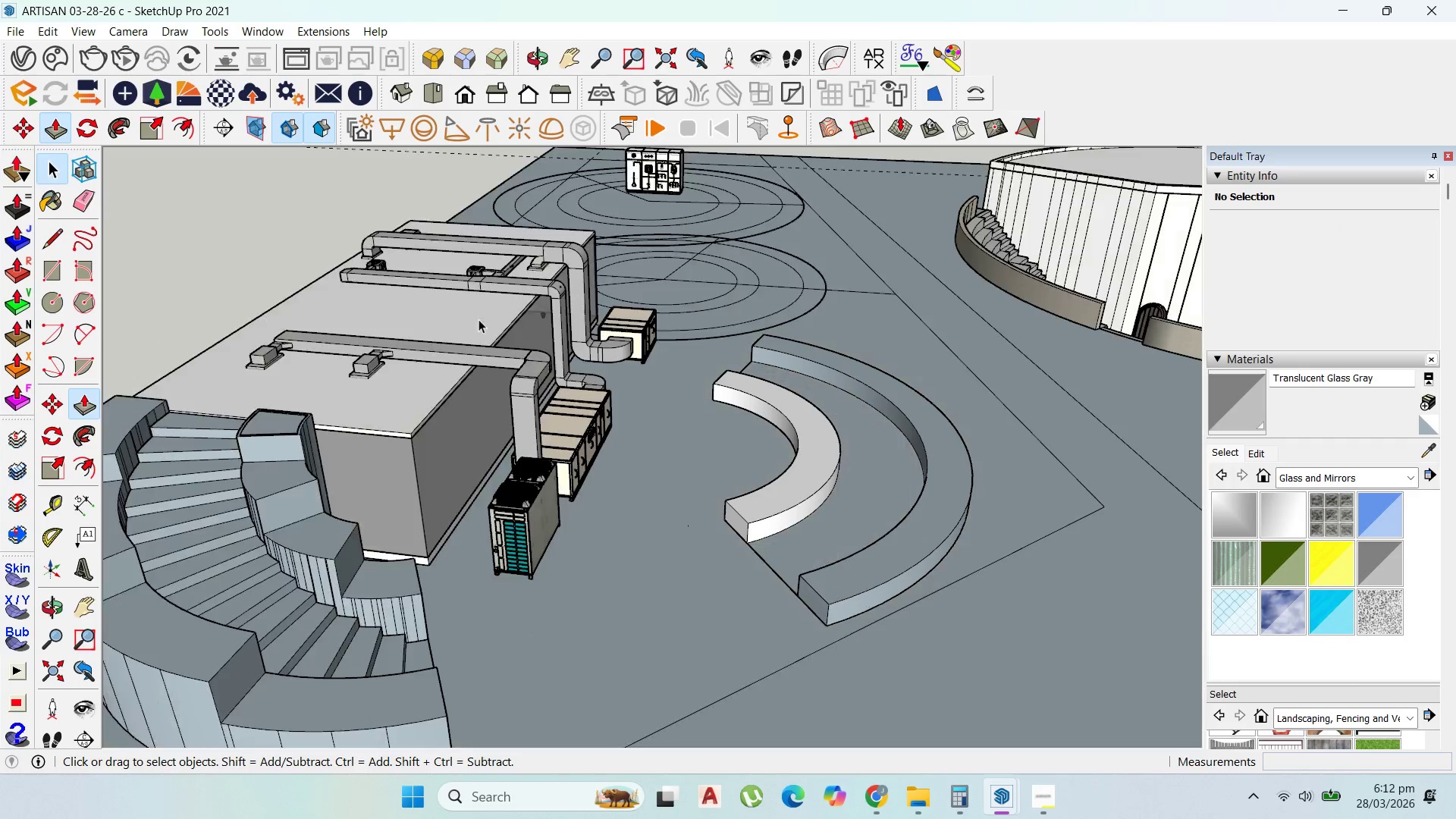 
key(Escape)
 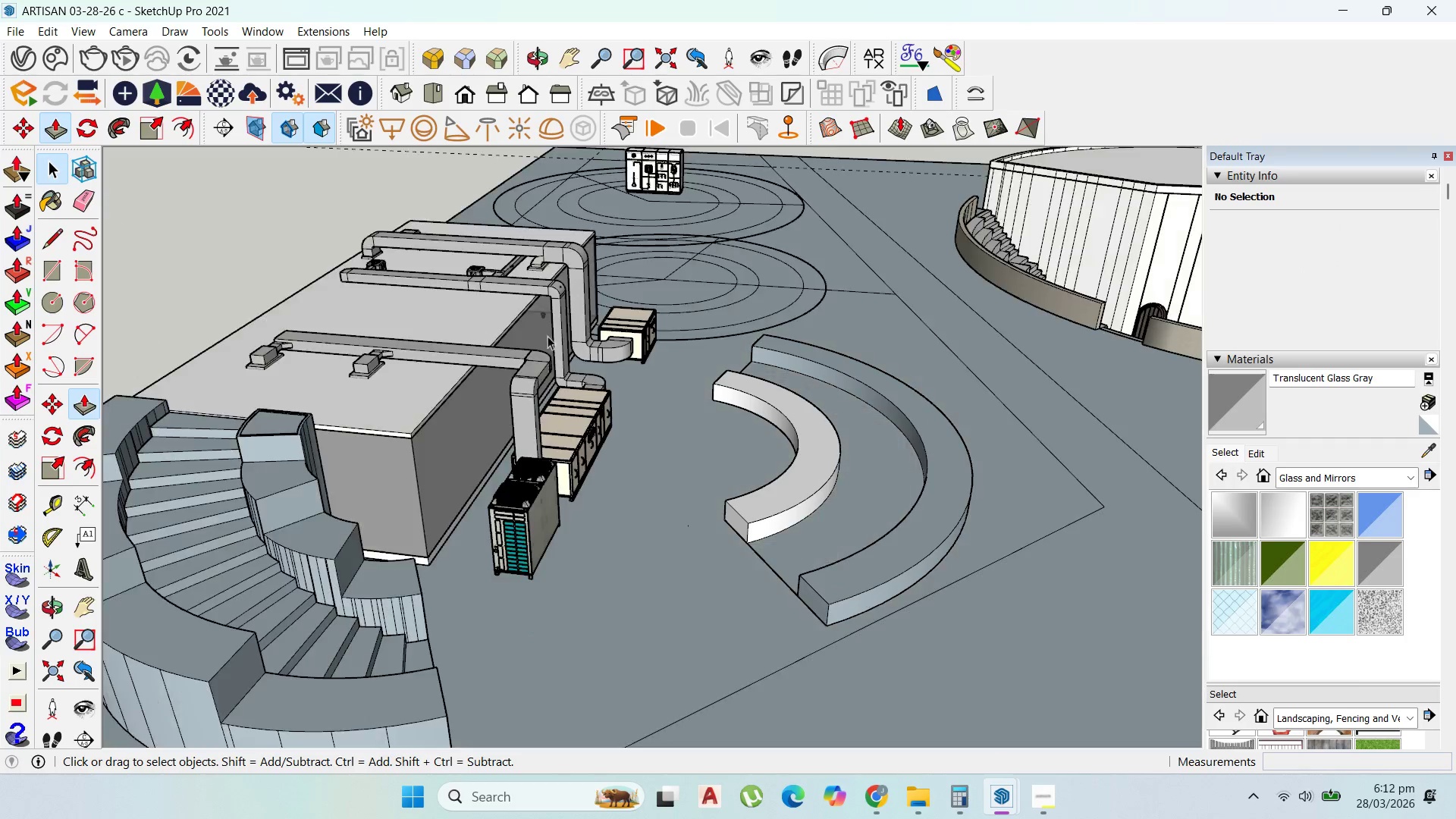 
scroll: coordinate [396, 592], scroll_direction: down, amount: 15.0
 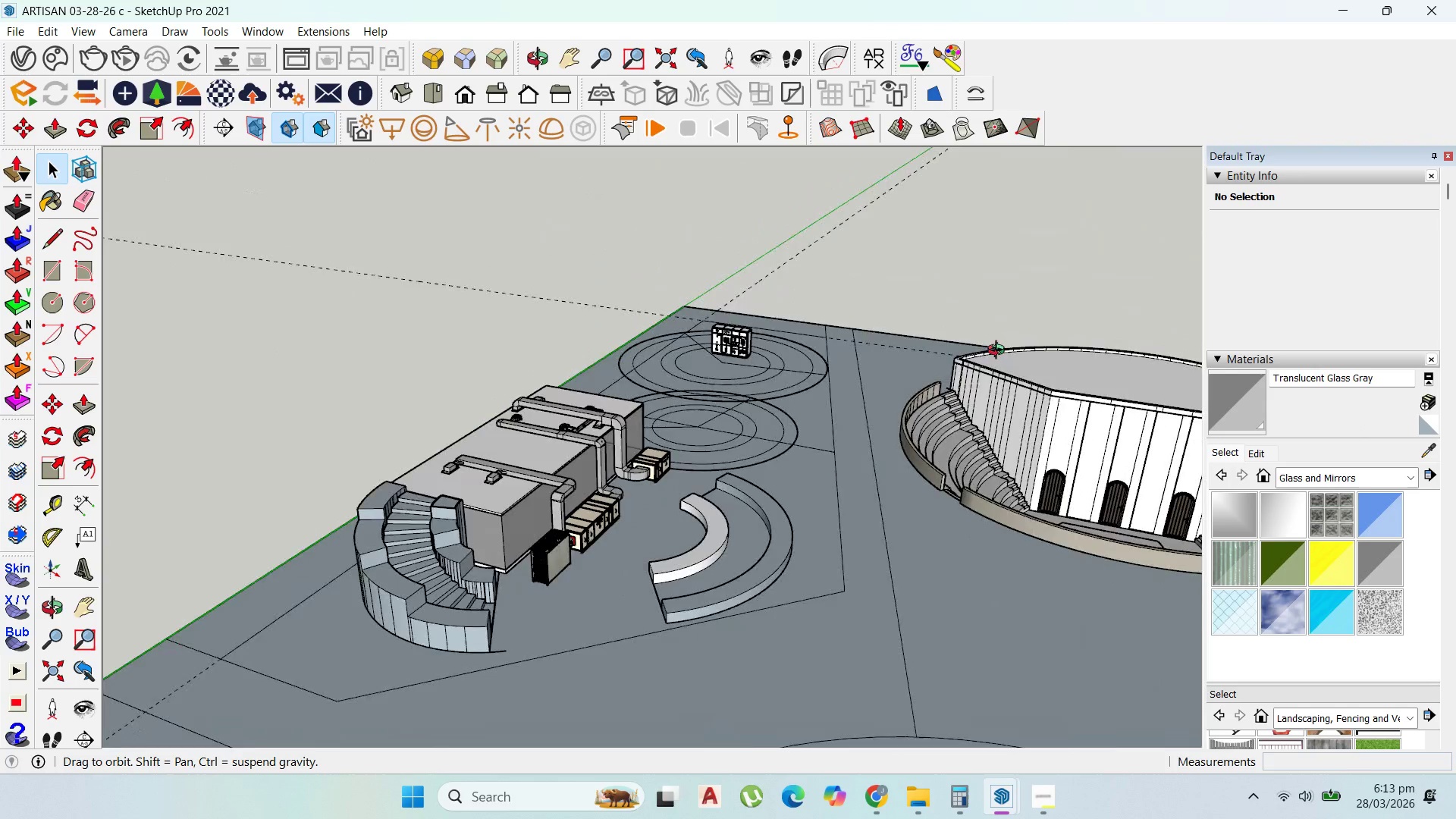 
scroll: coordinate [905, 494], scroll_direction: up, amount: 15.0
 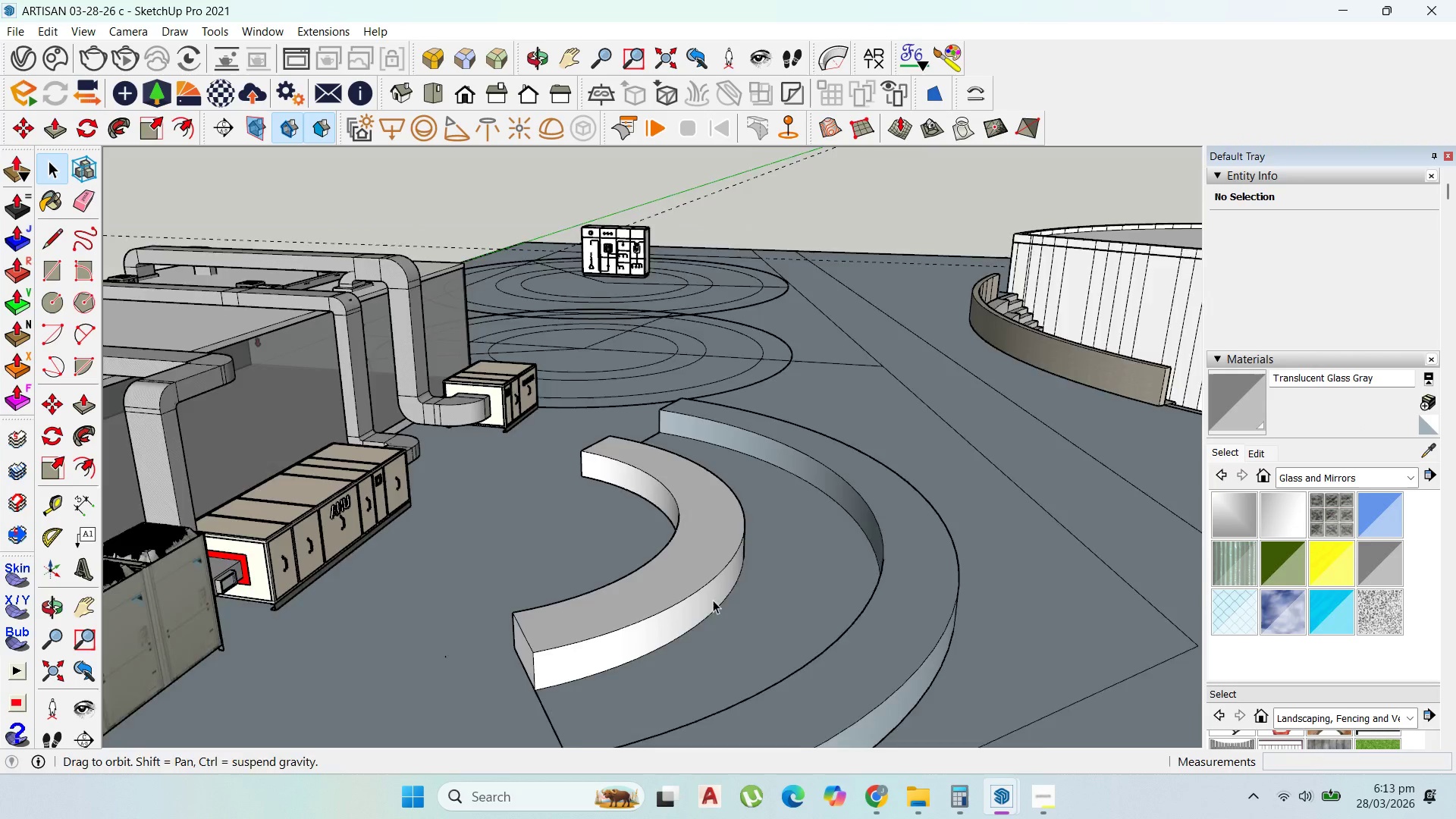 
scroll: coordinate [795, 676], scroll_direction: down, amount: 18.0
 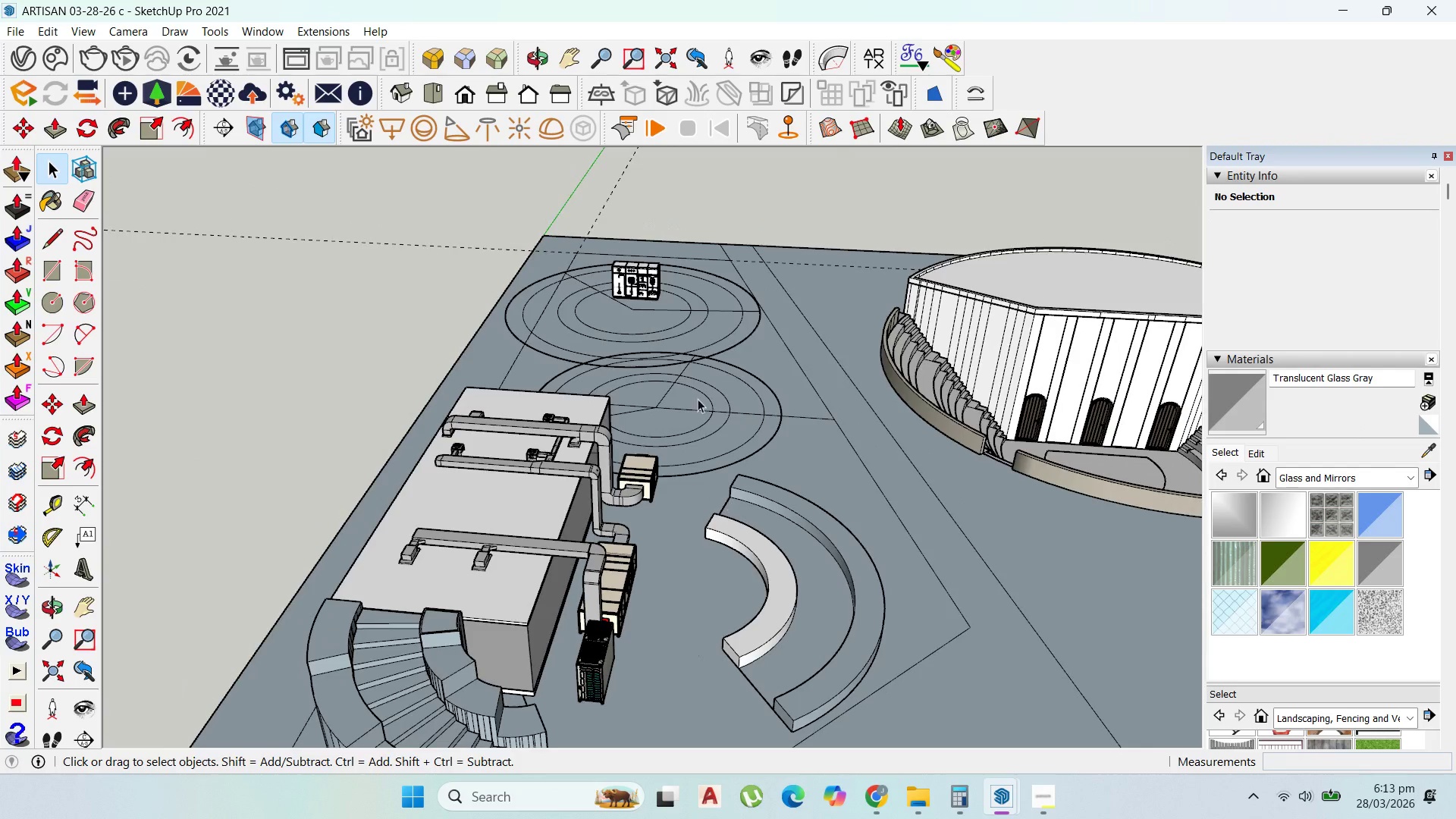 
scroll: coordinate [708, 328], scroll_direction: up, amount: 6.0
 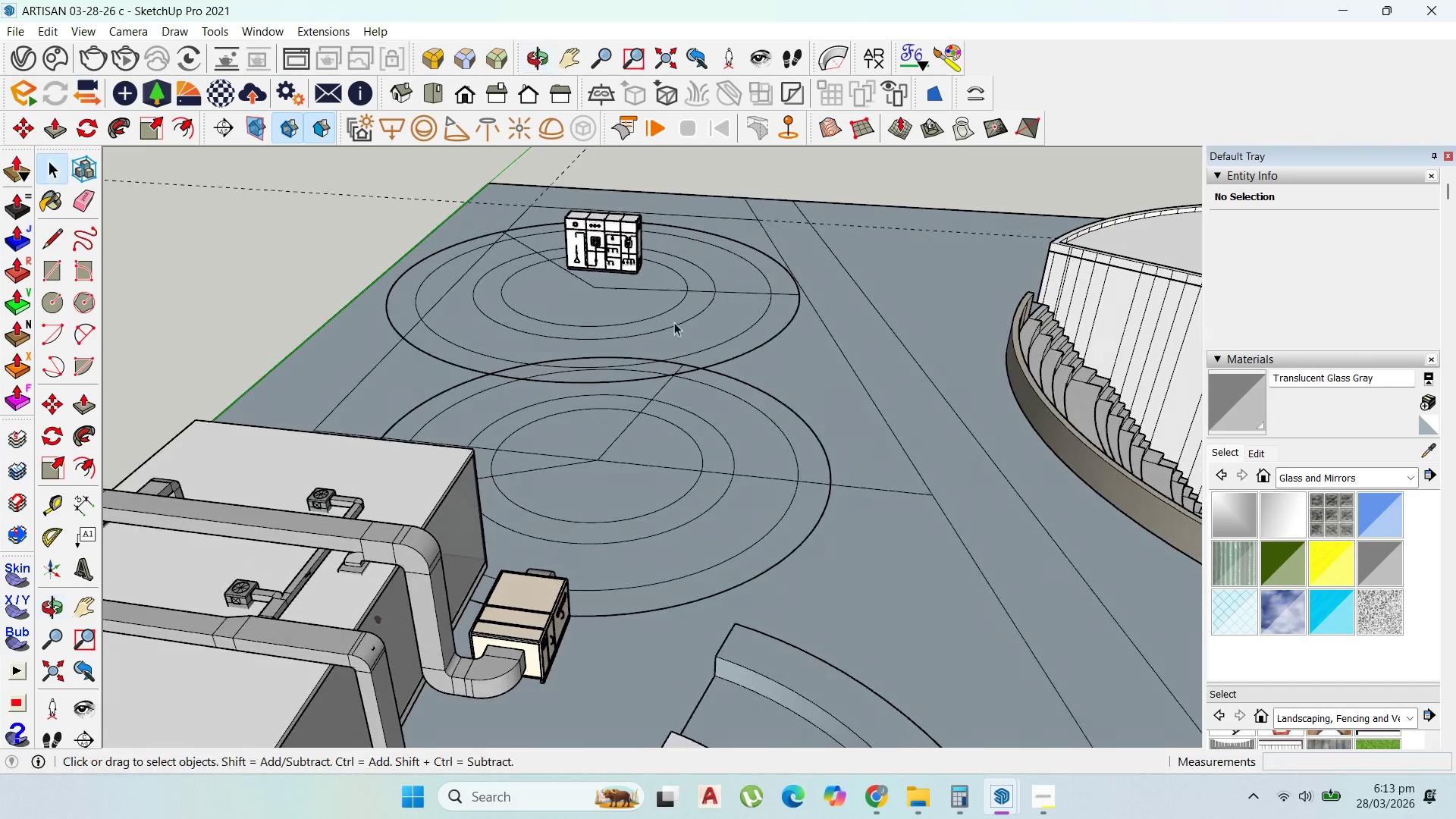 
scroll: coordinate [722, 334], scroll_direction: down, amount: 4.0
 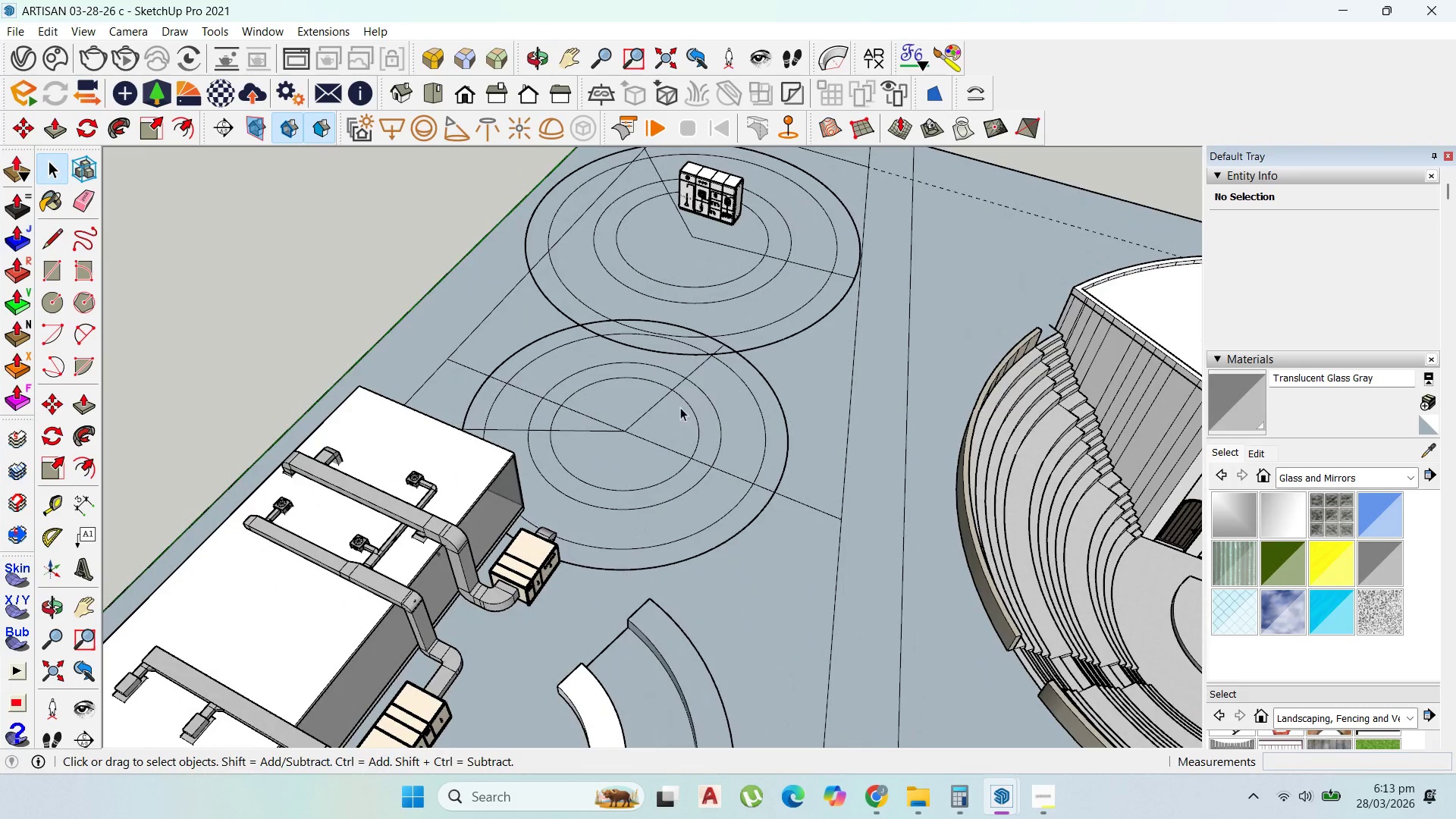 
double_click([737, 413])
 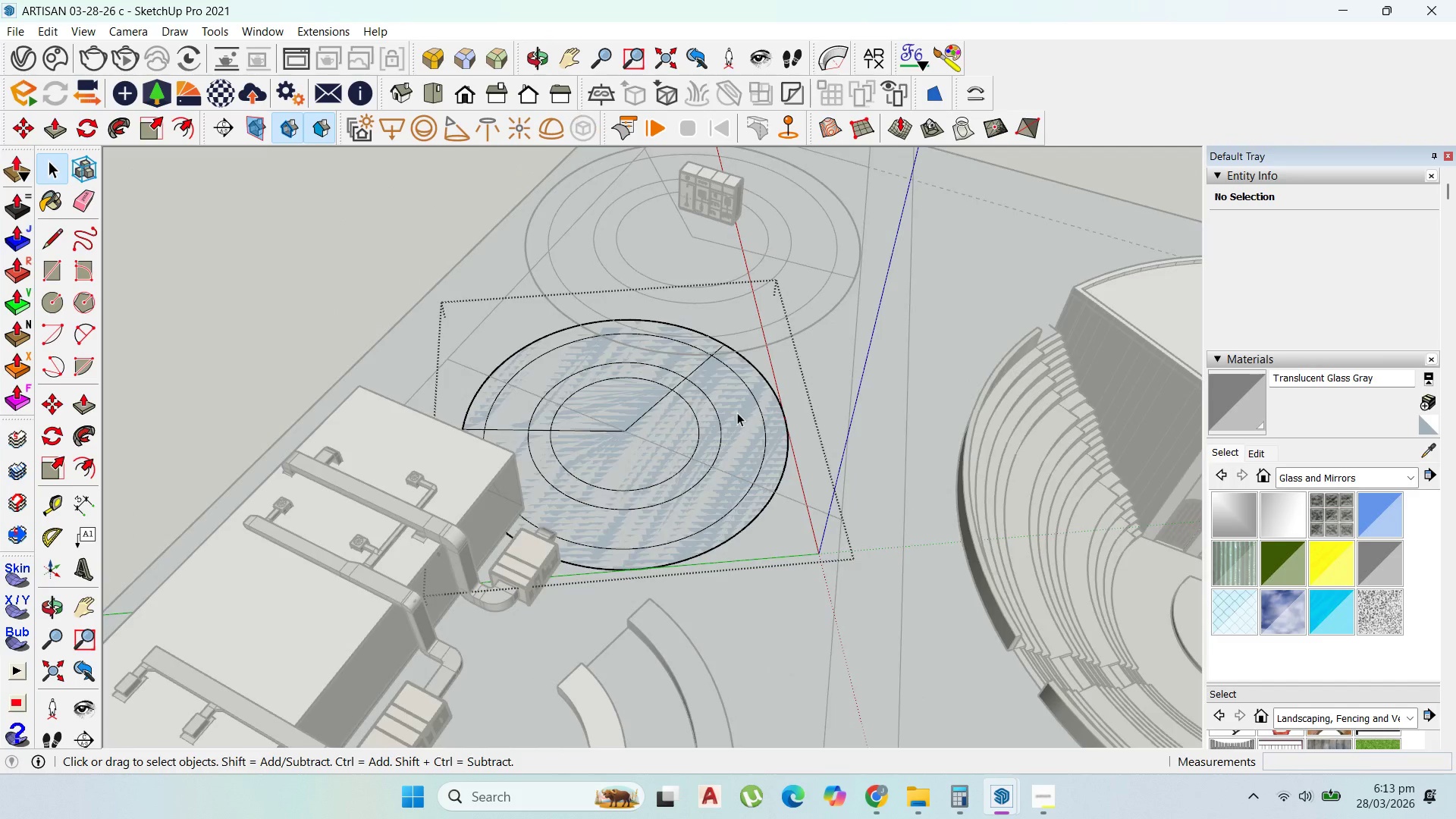 
triple_click([737, 413])
 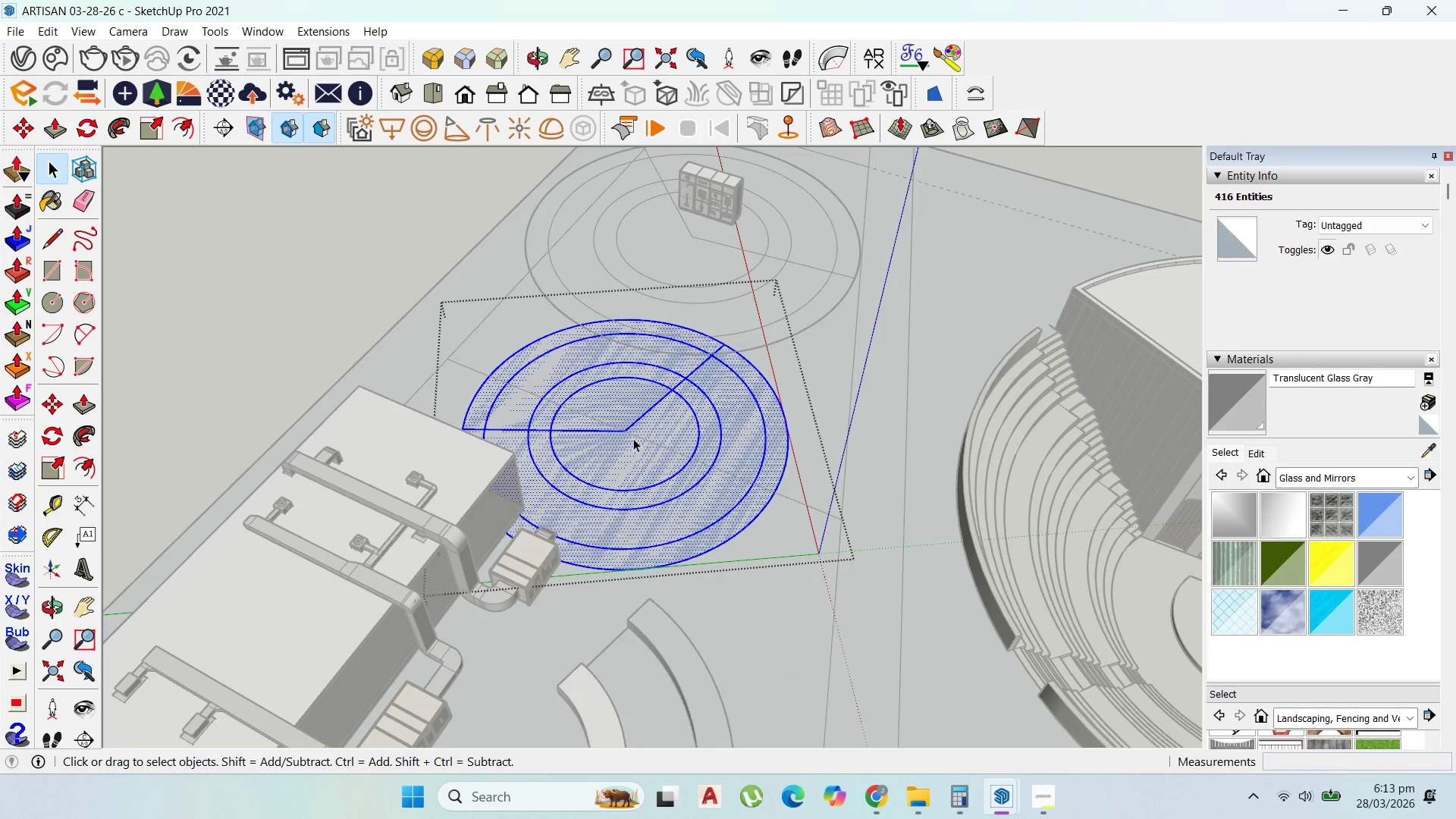 
scroll: coordinate [435, 366], scroll_direction: up, amount: 6.0
 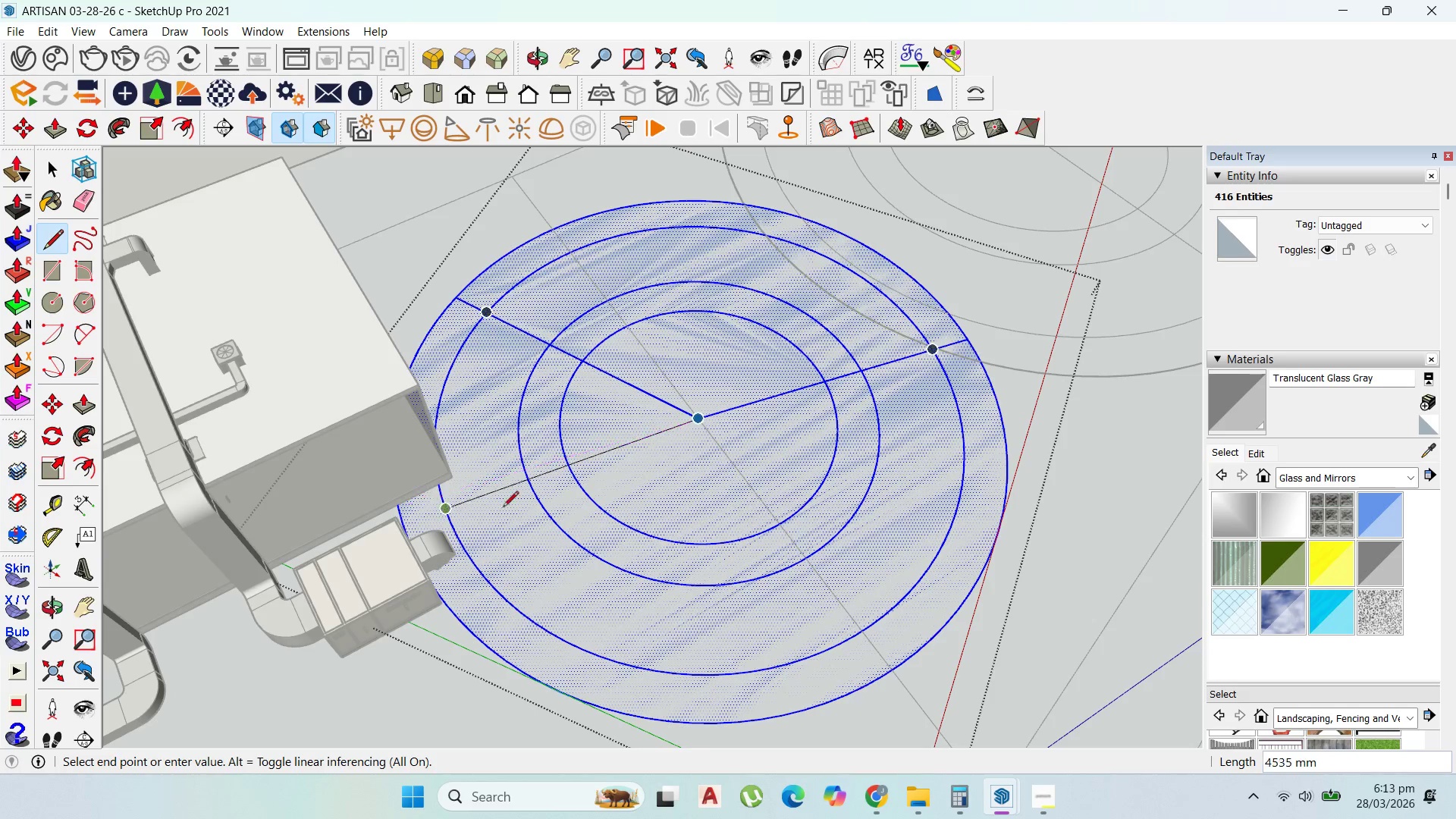 
scroll: coordinate [550, 485], scroll_direction: down, amount: 3.0
 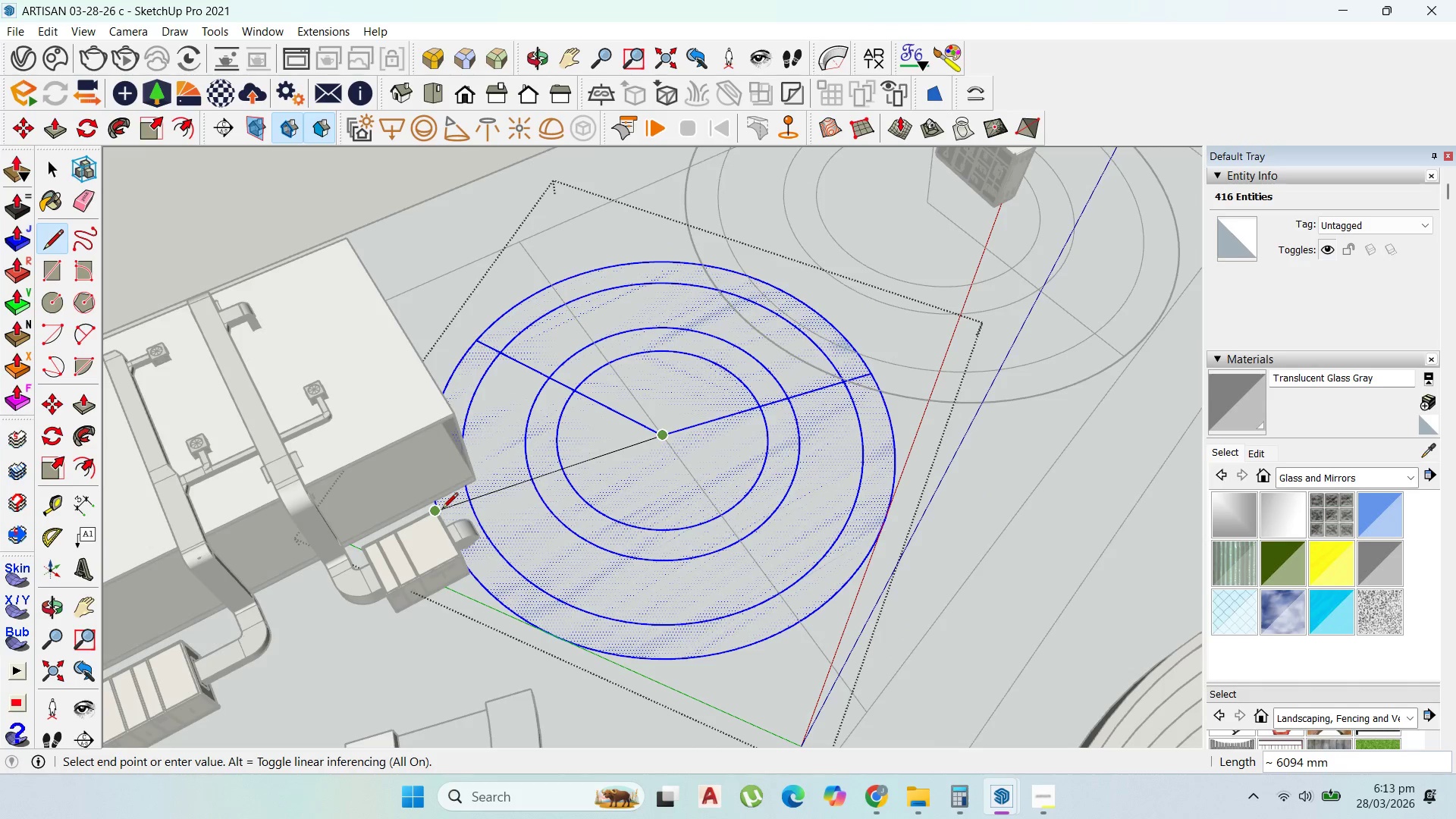 
left_click([441, 510])
 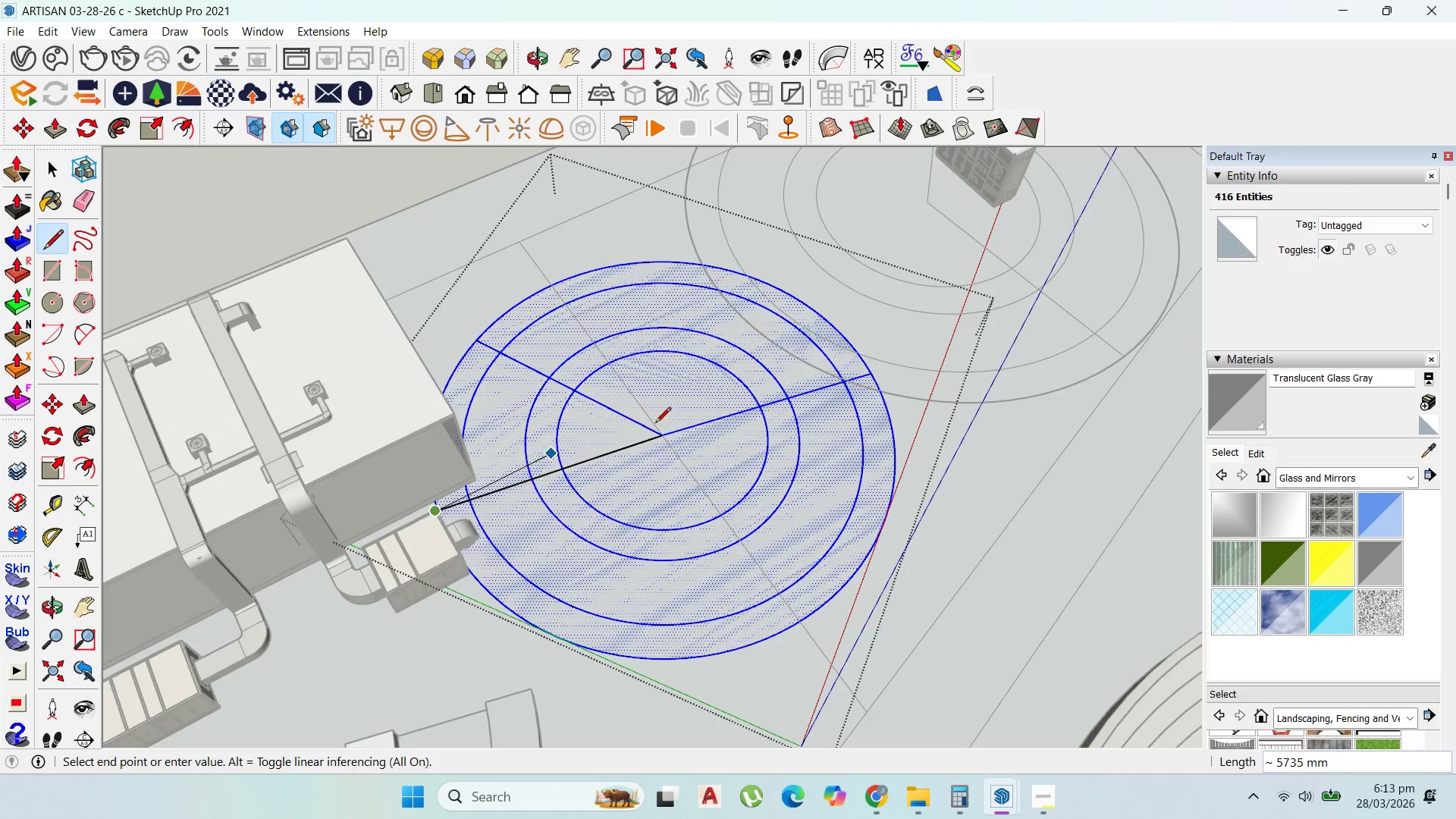 
scroll: coordinate [682, 450], scroll_direction: up, amount: 2.0
 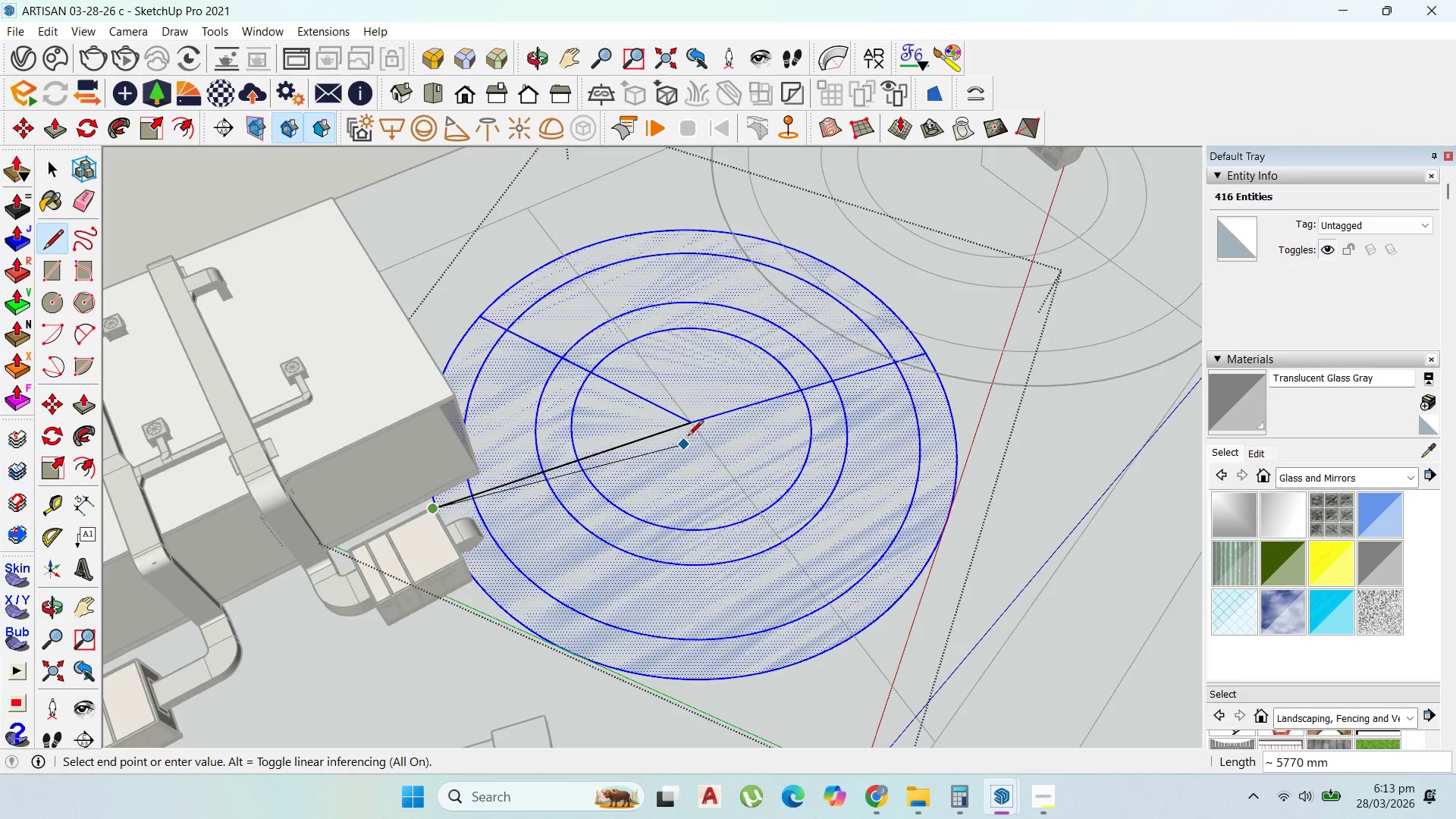 
key(Control+Z)
 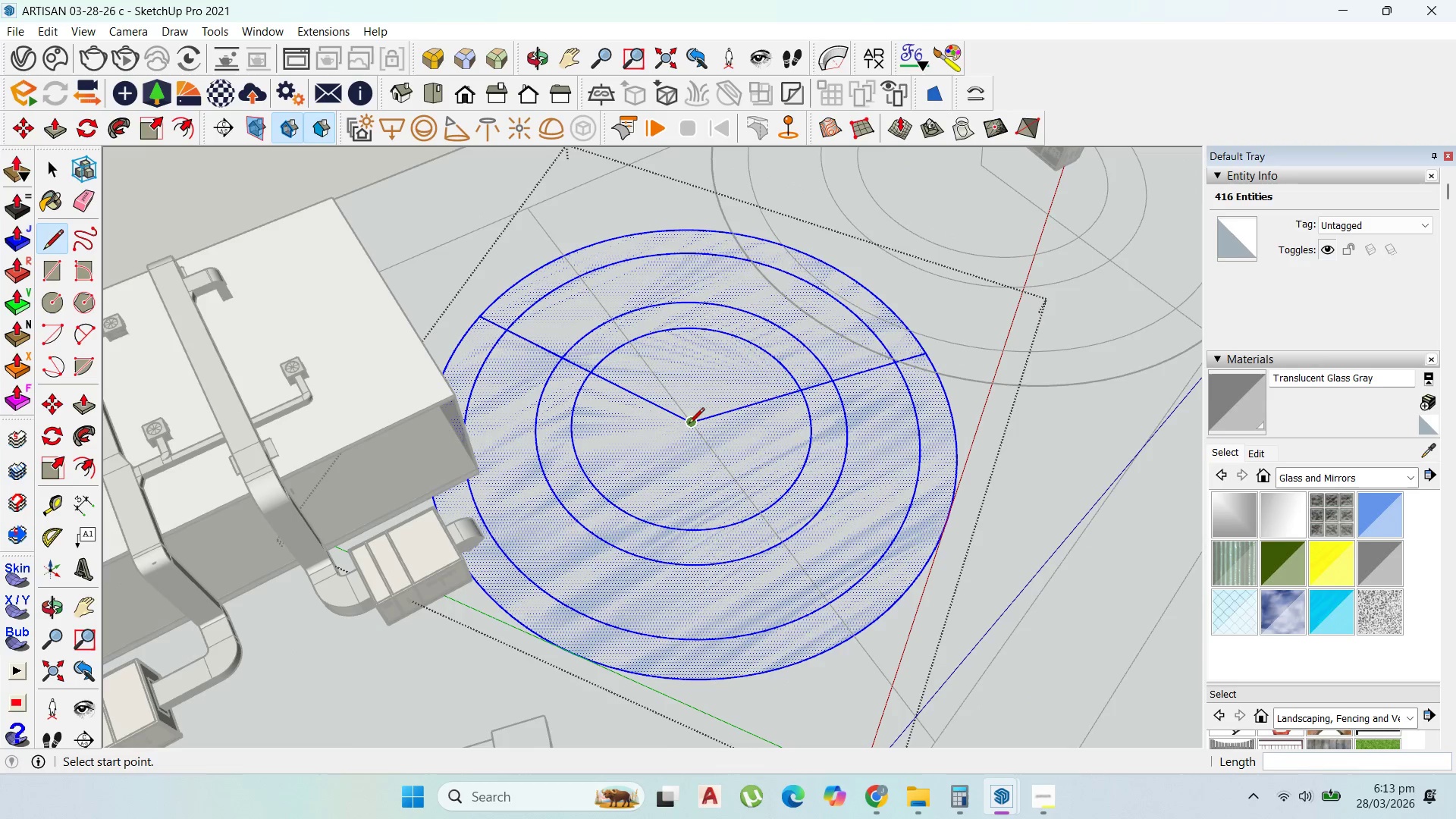 
left_click([689, 424])
 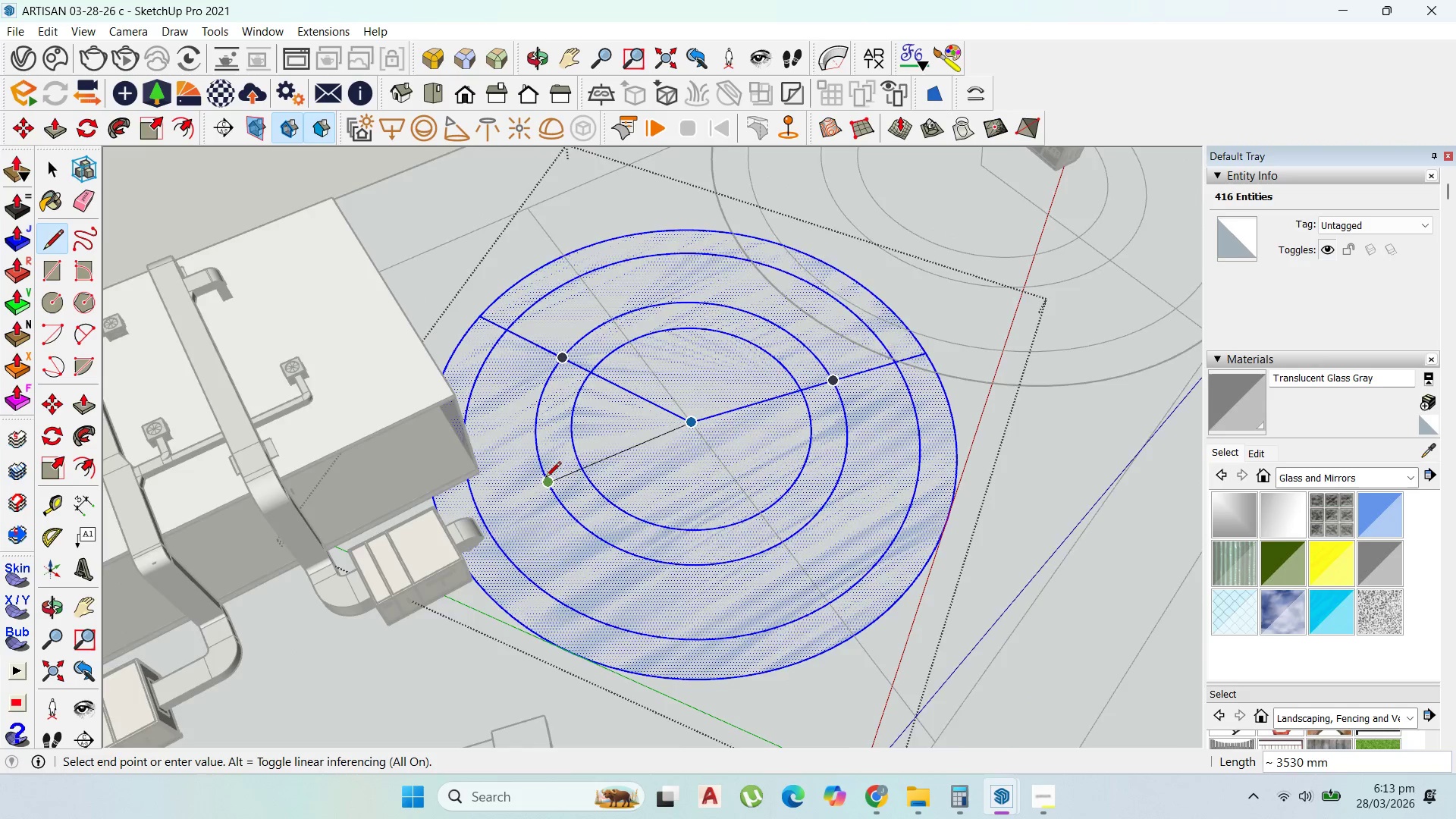 
scroll: coordinate [417, 510], scroll_direction: up, amount: 5.0
 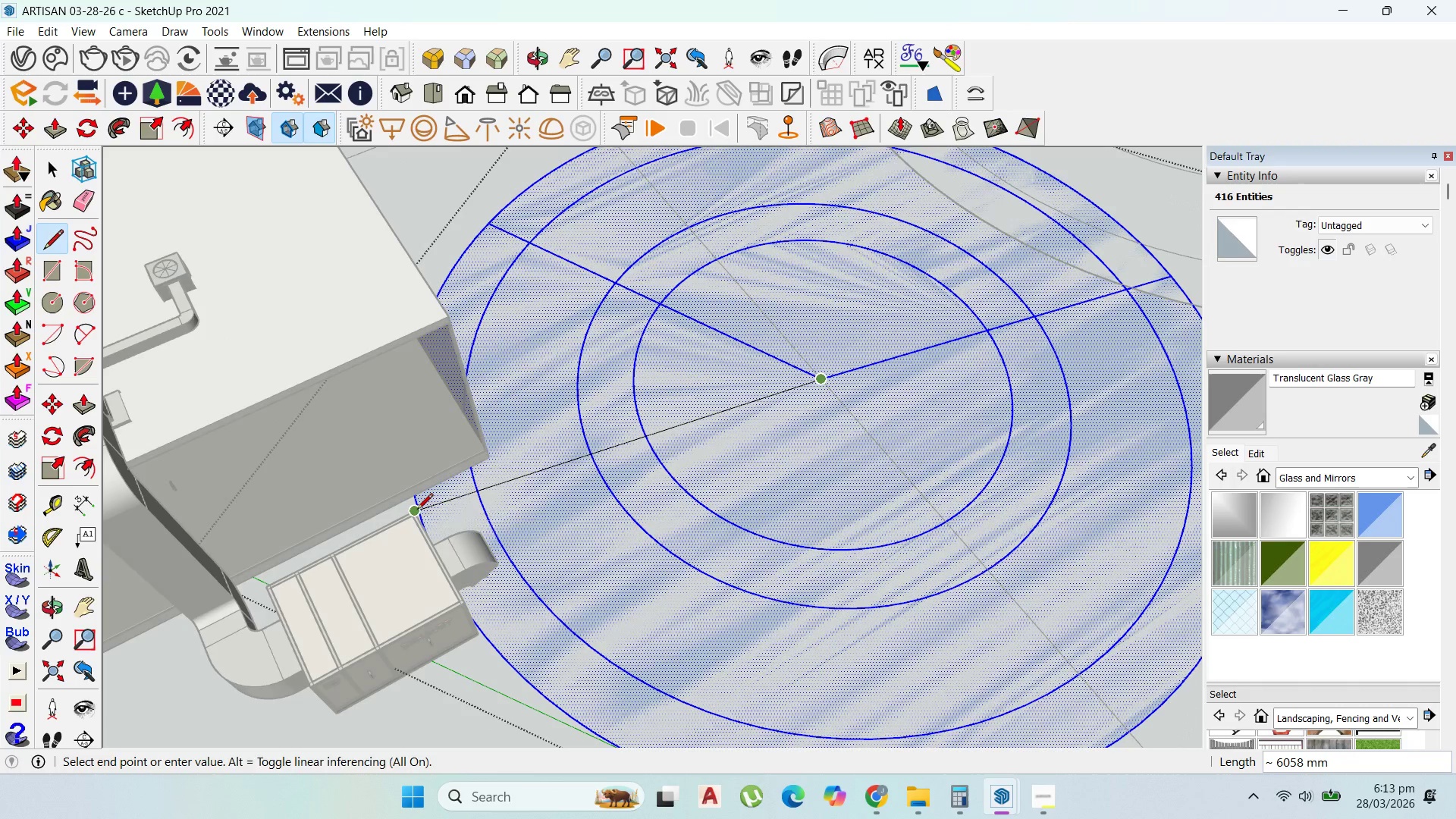 
left_click([417, 511])
 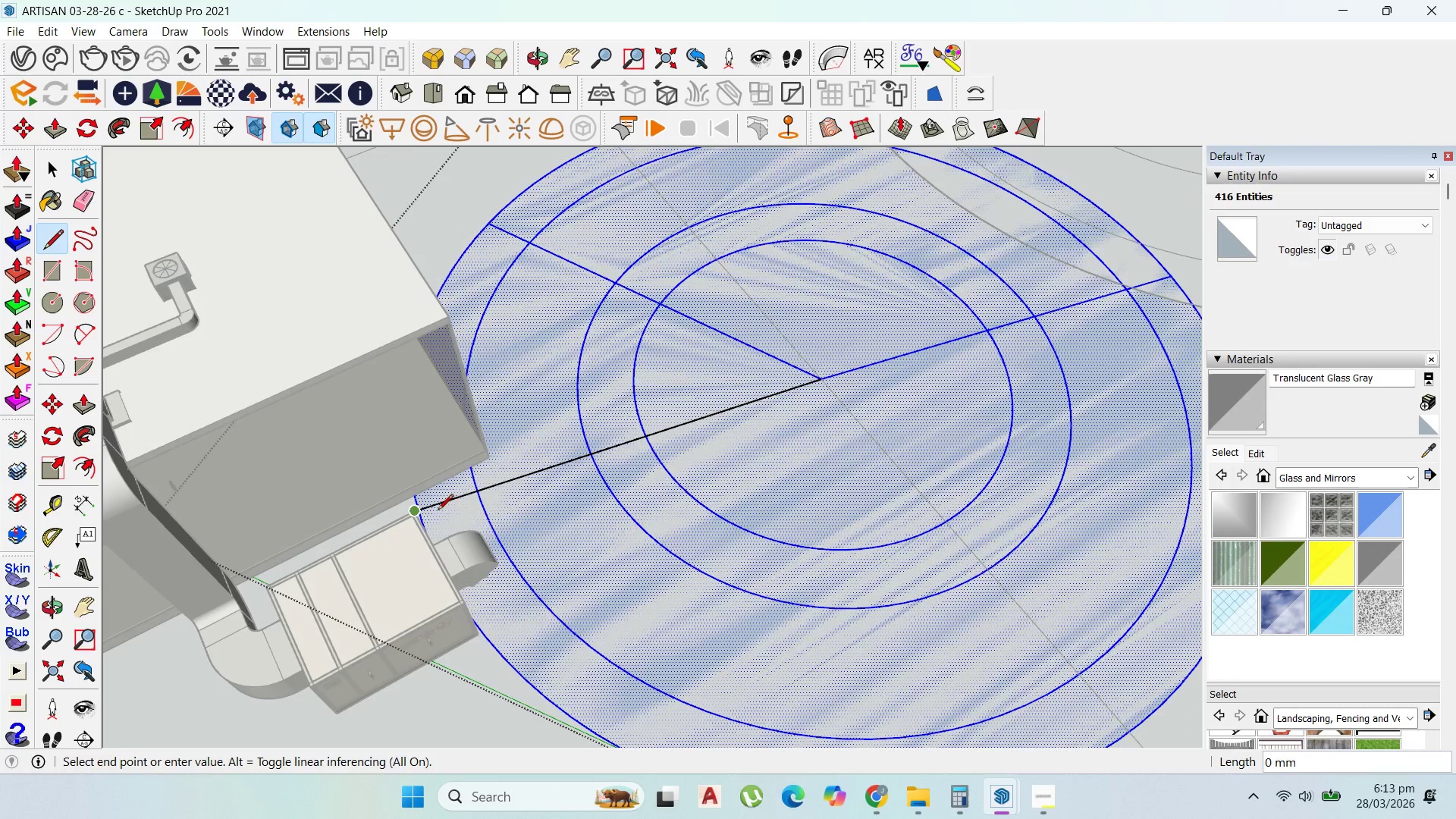 
scroll: coordinate [534, 509], scroll_direction: down, amount: 3.0
 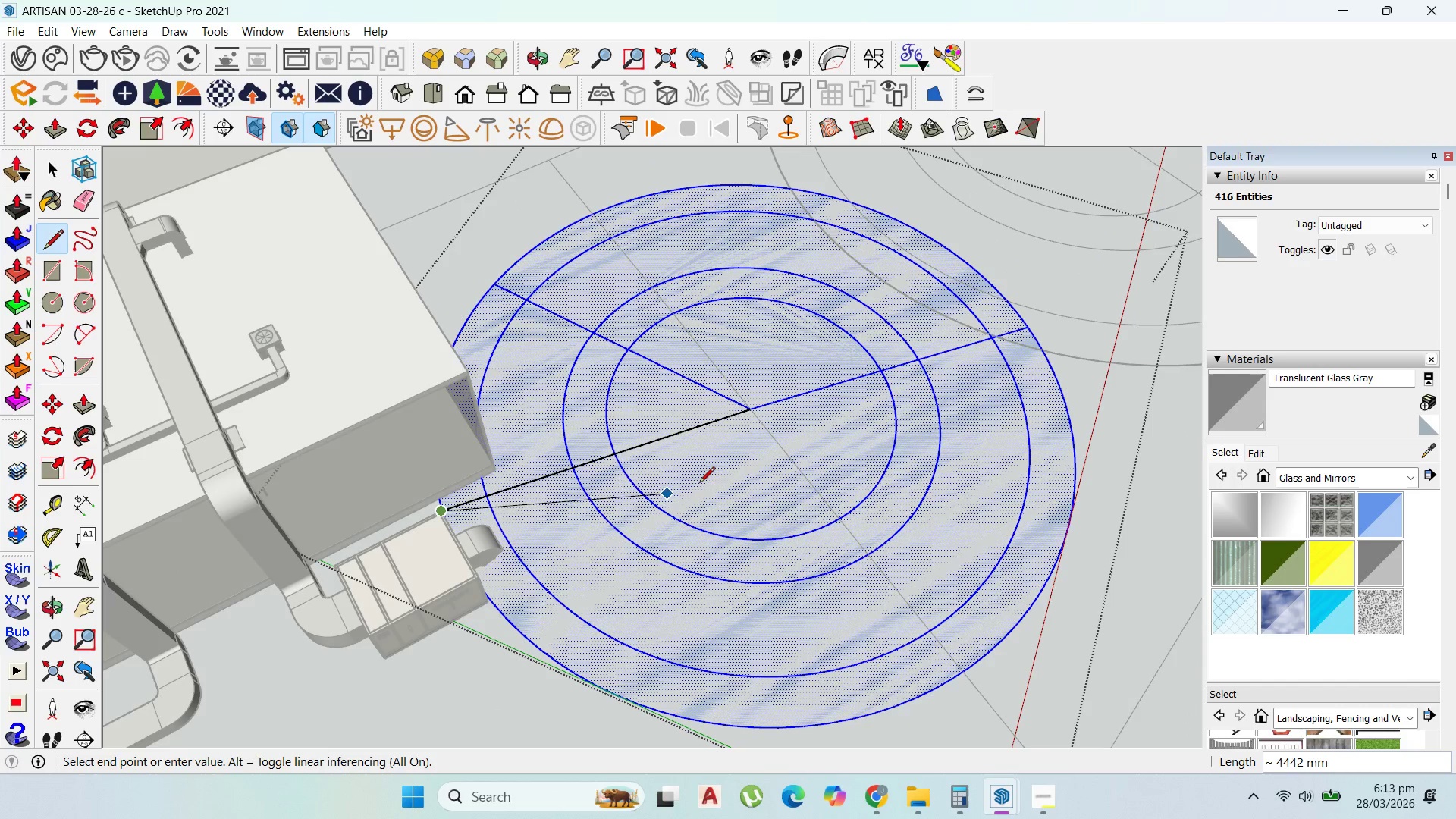 
key(Control+Z)
 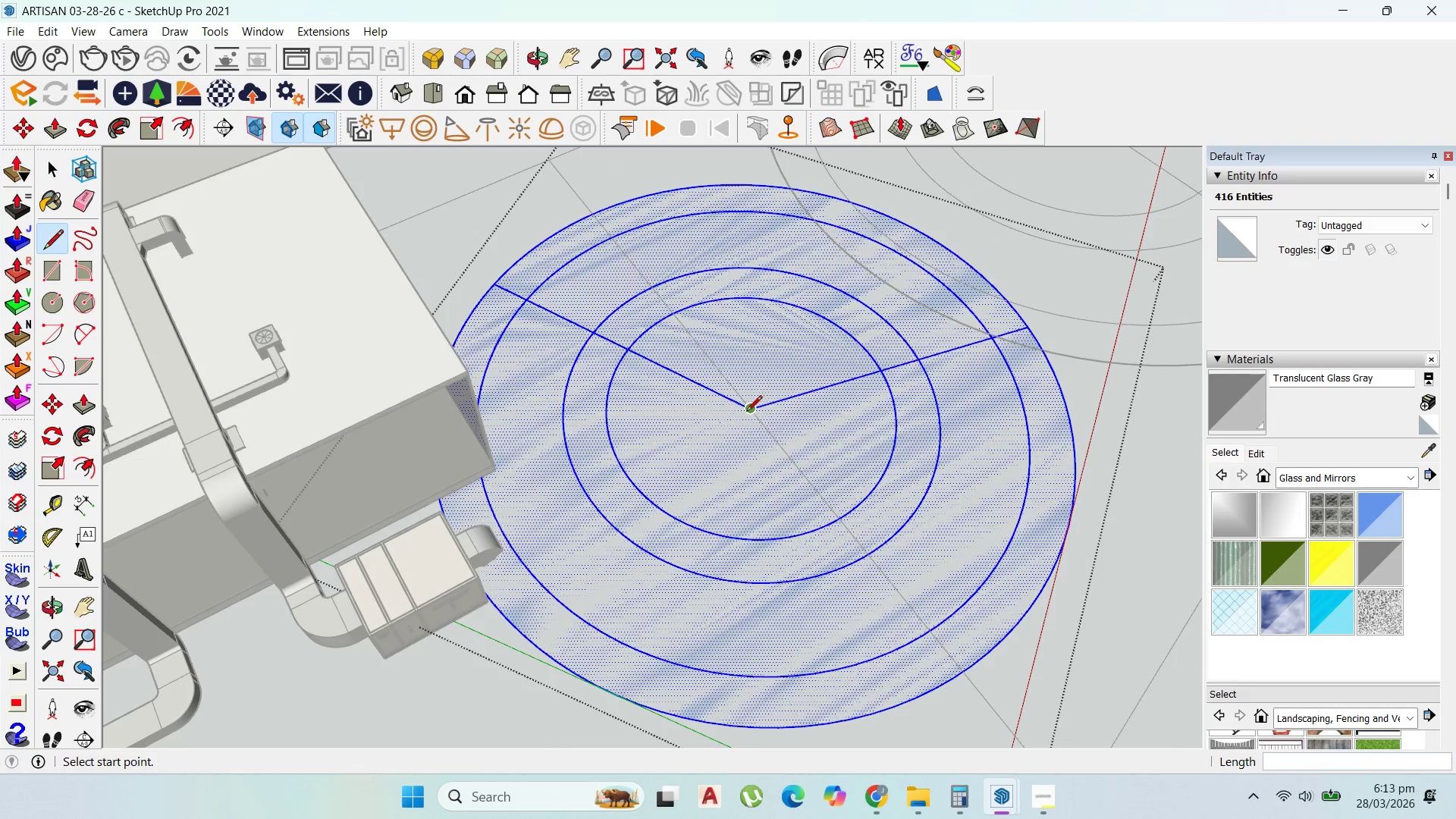 
left_click([745, 413])
 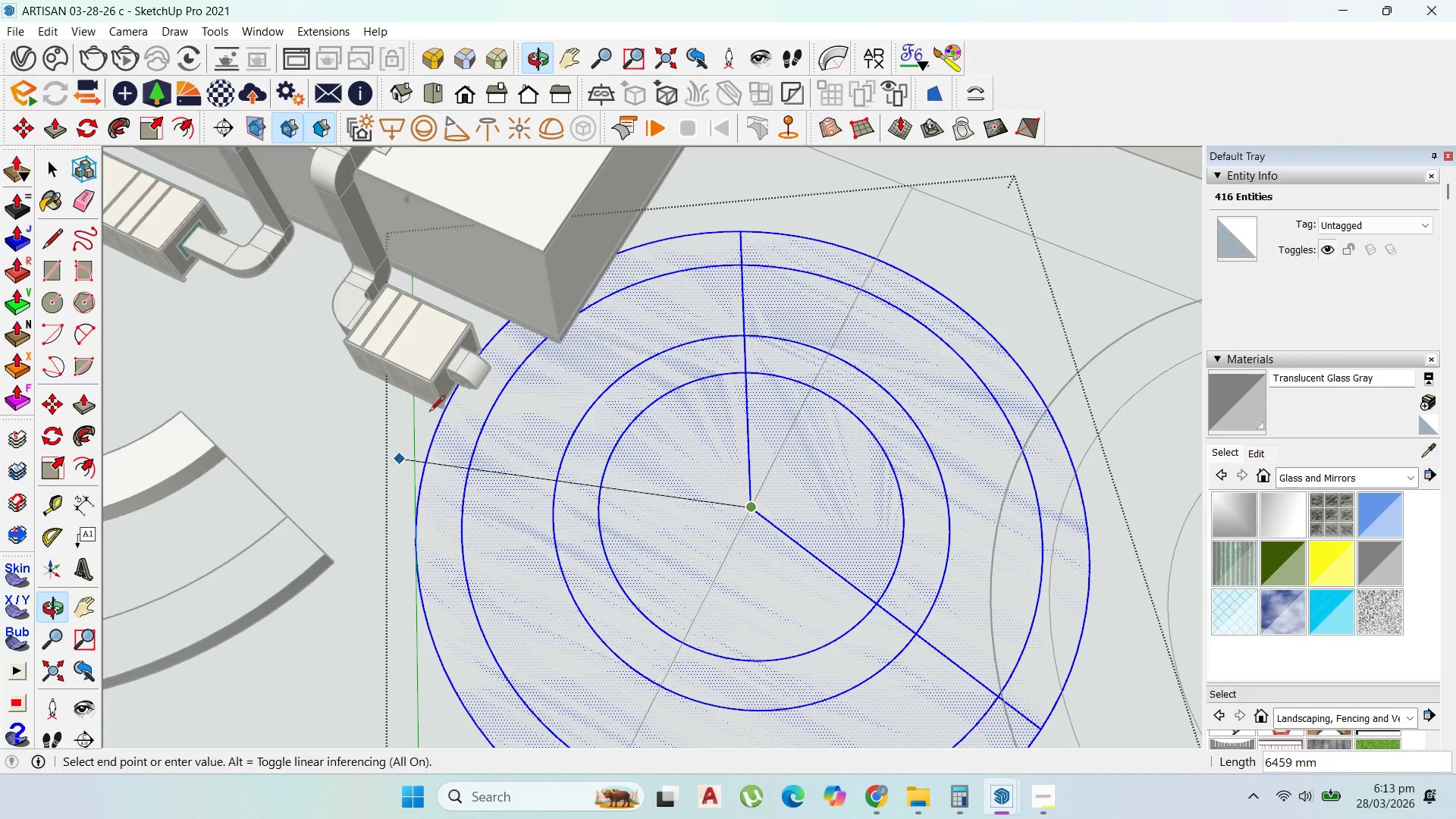 
scroll: coordinate [491, 336], scroll_direction: up, amount: 5.0
 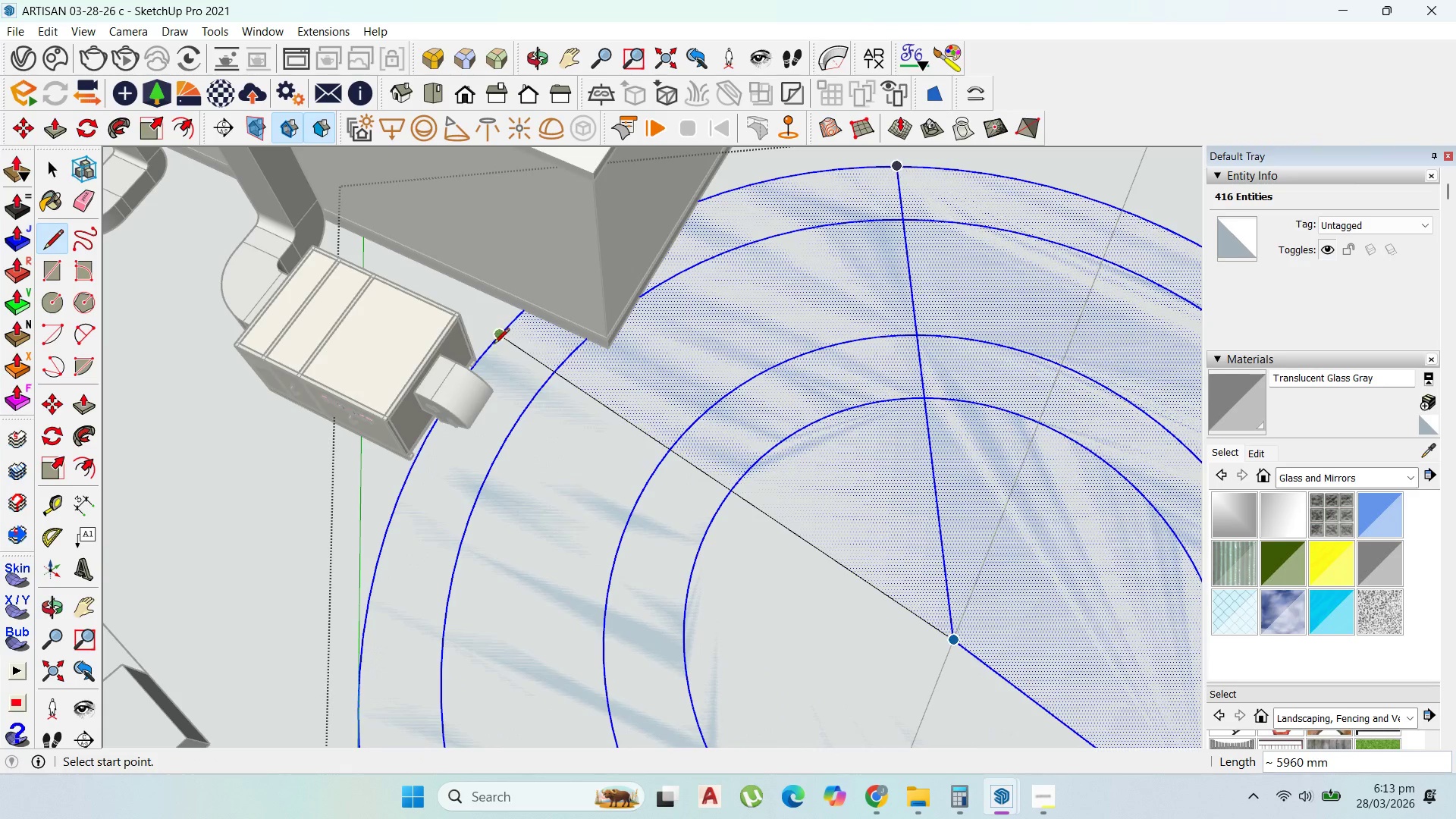 
scroll: coordinate [899, 410], scroll_direction: down, amount: 12.0
 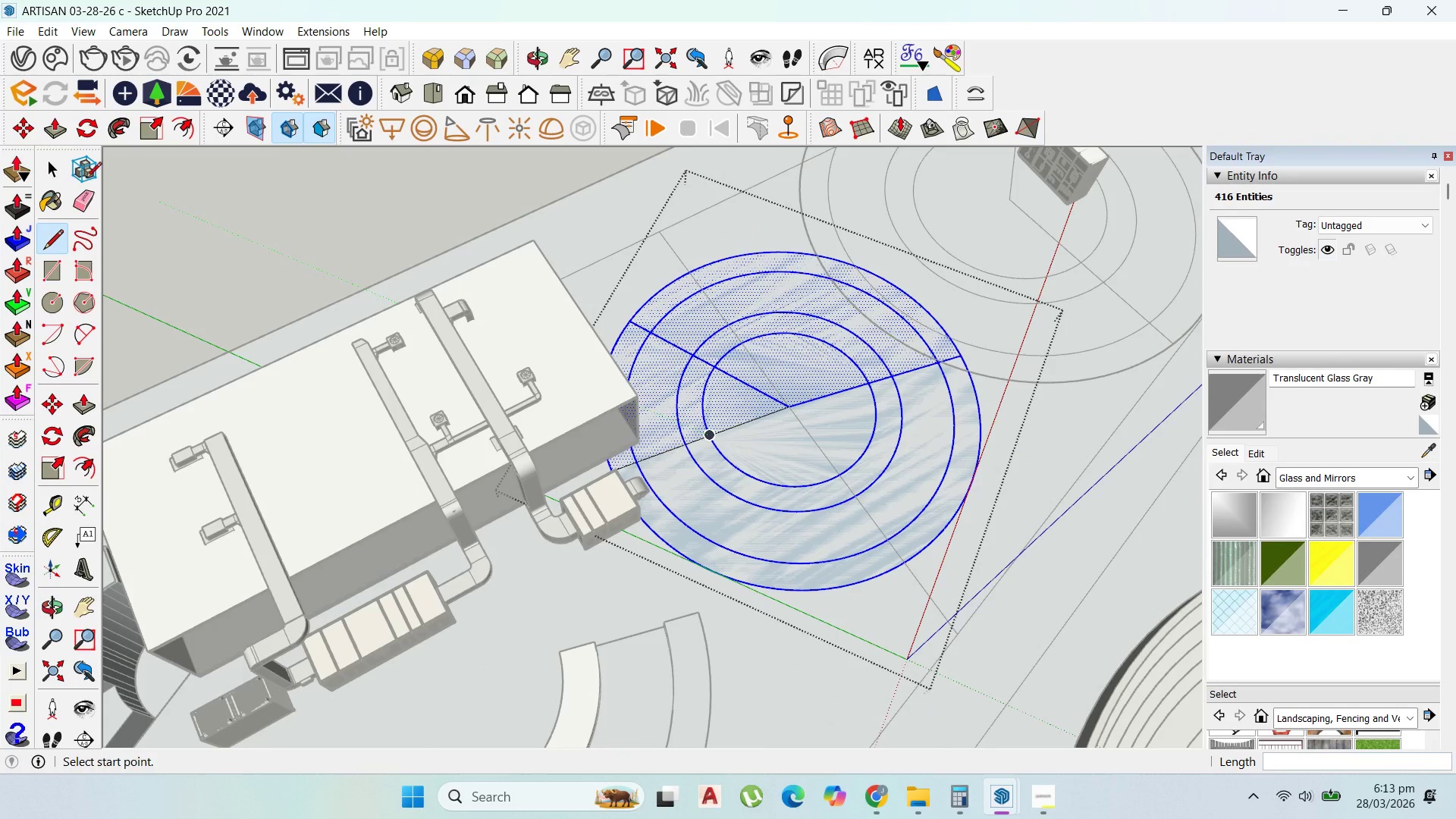 
left_click([49, 174])
 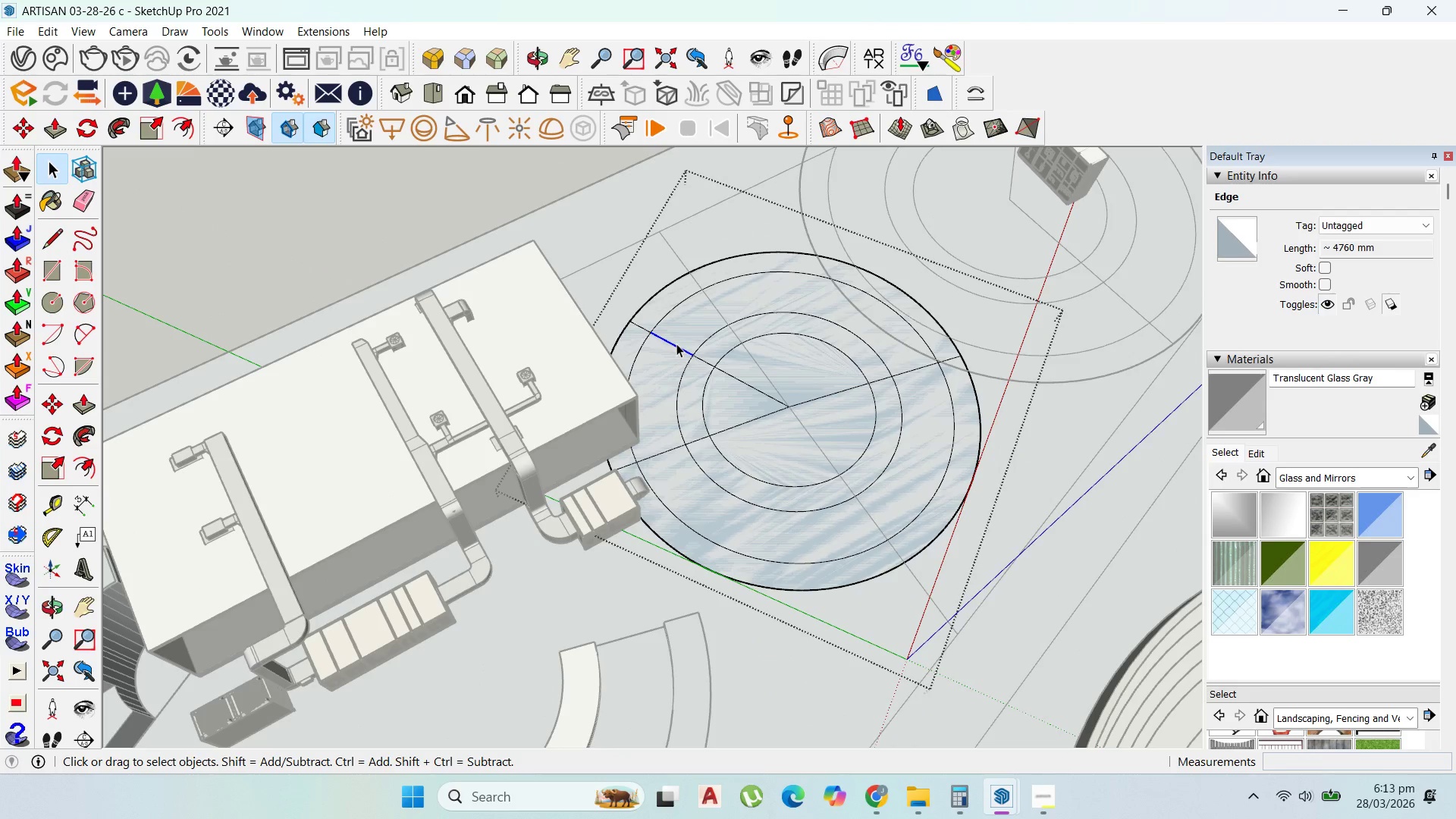 
key(Delete)
 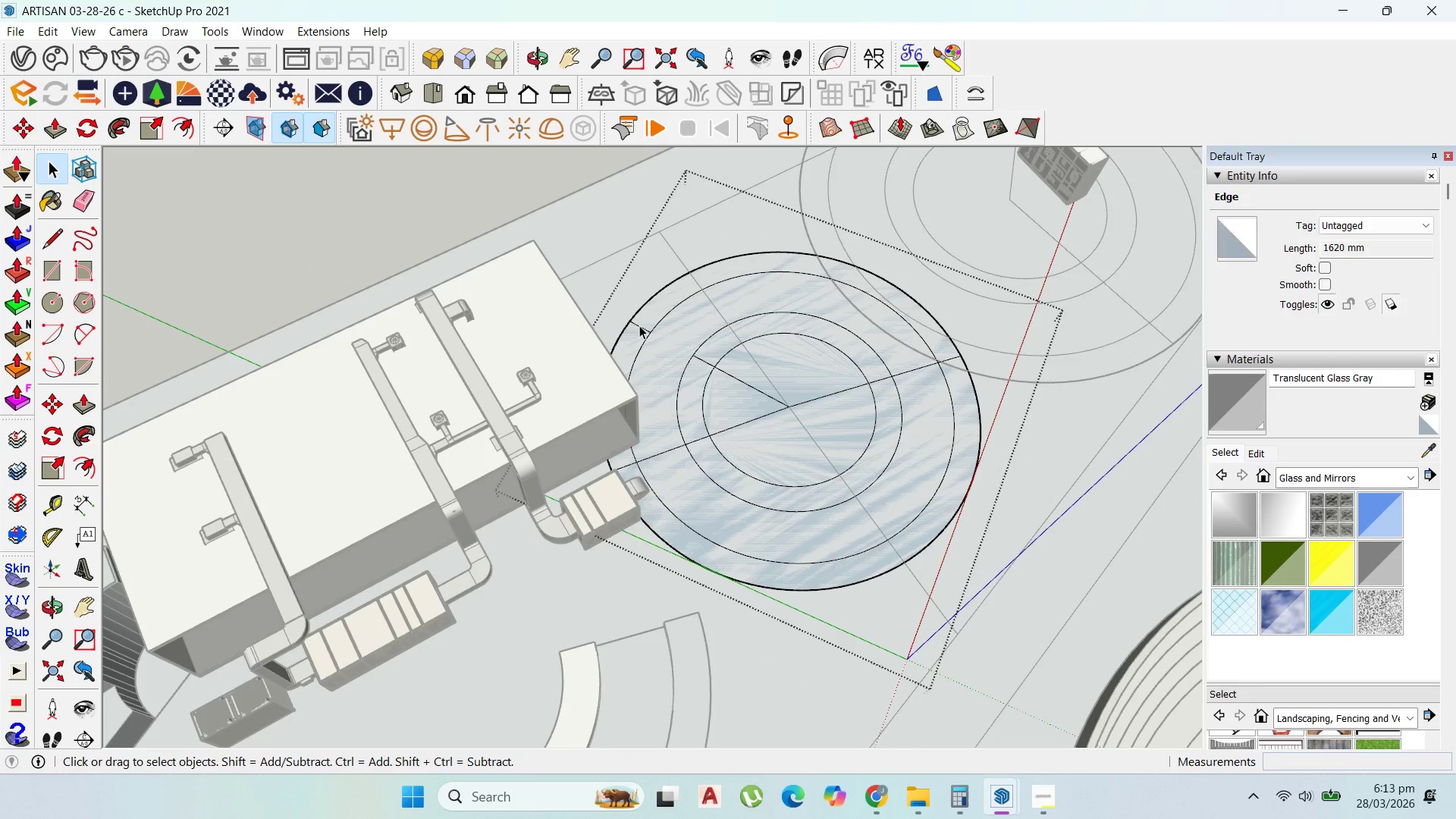 
left_click([639, 325])
 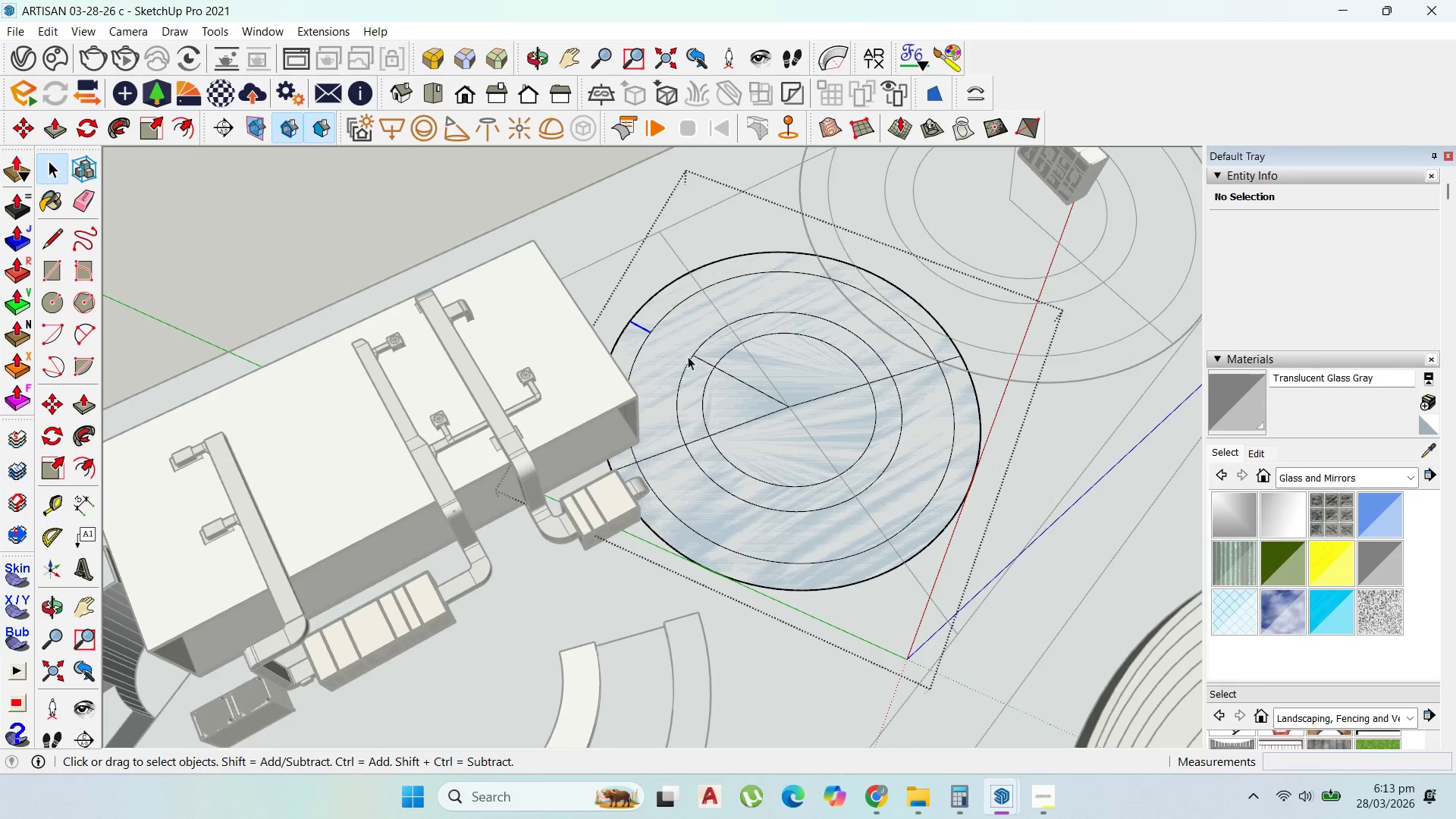 
key(Delete)
 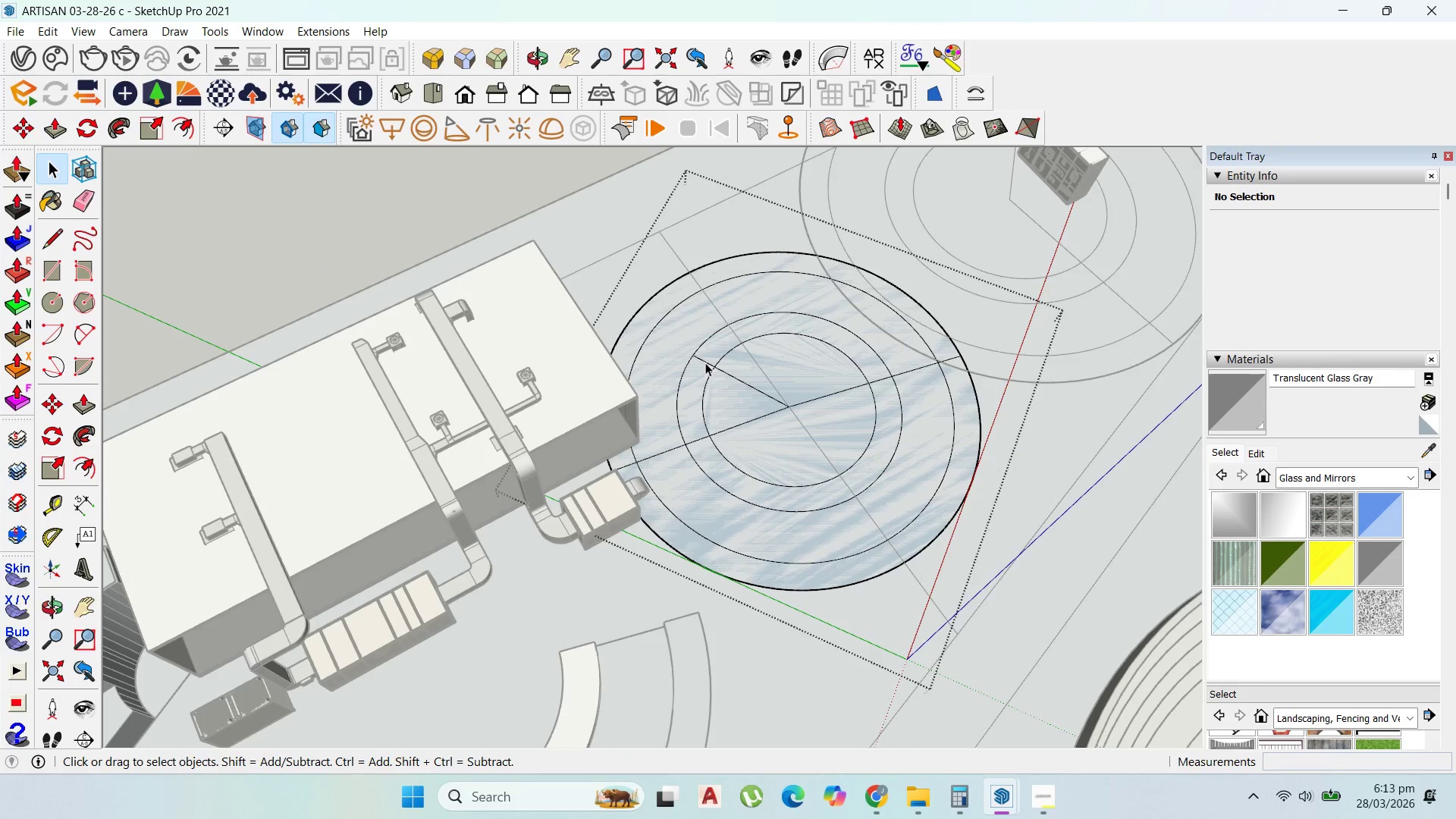 
left_click([705, 362])
 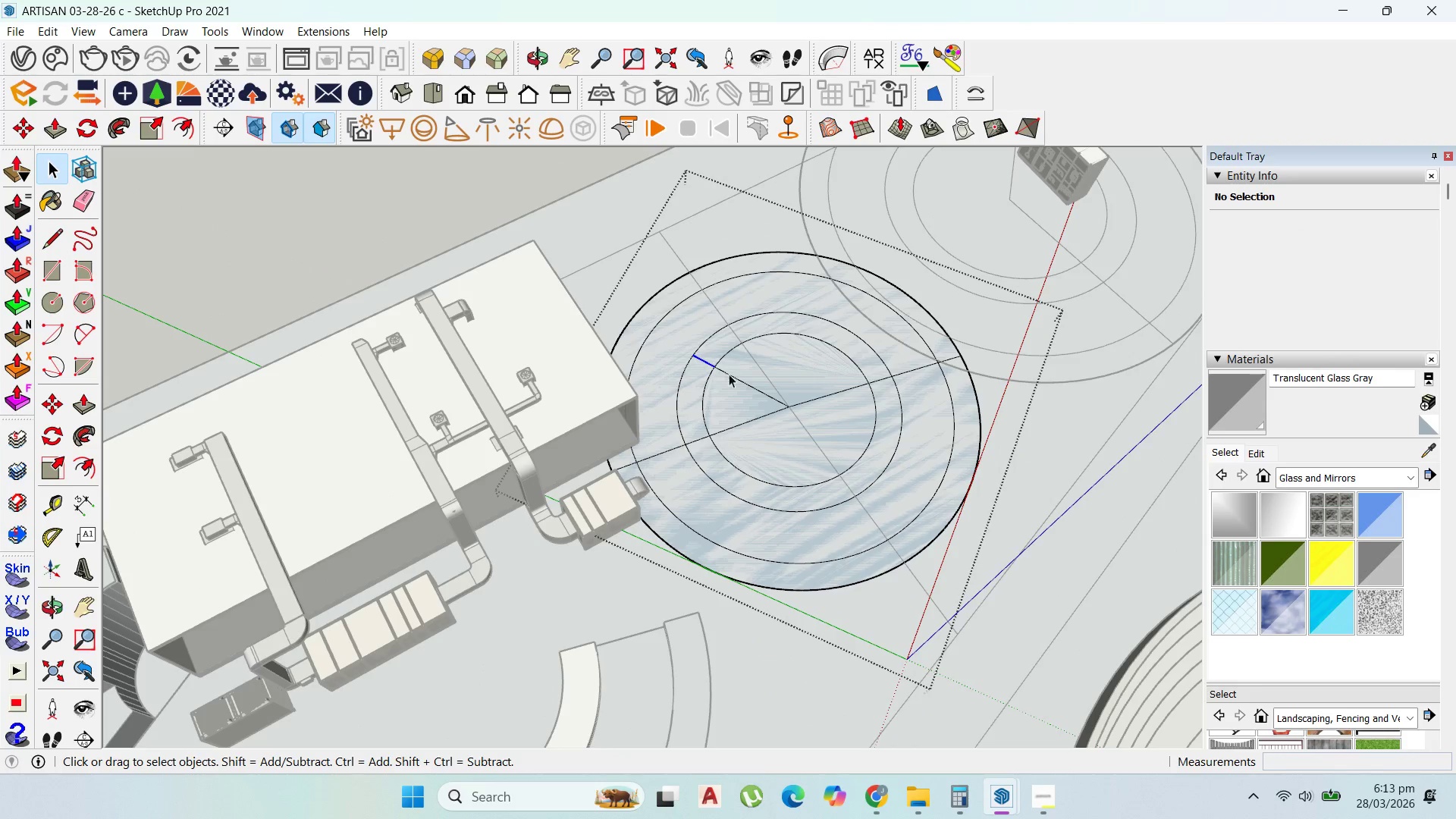 
key(Delete)
 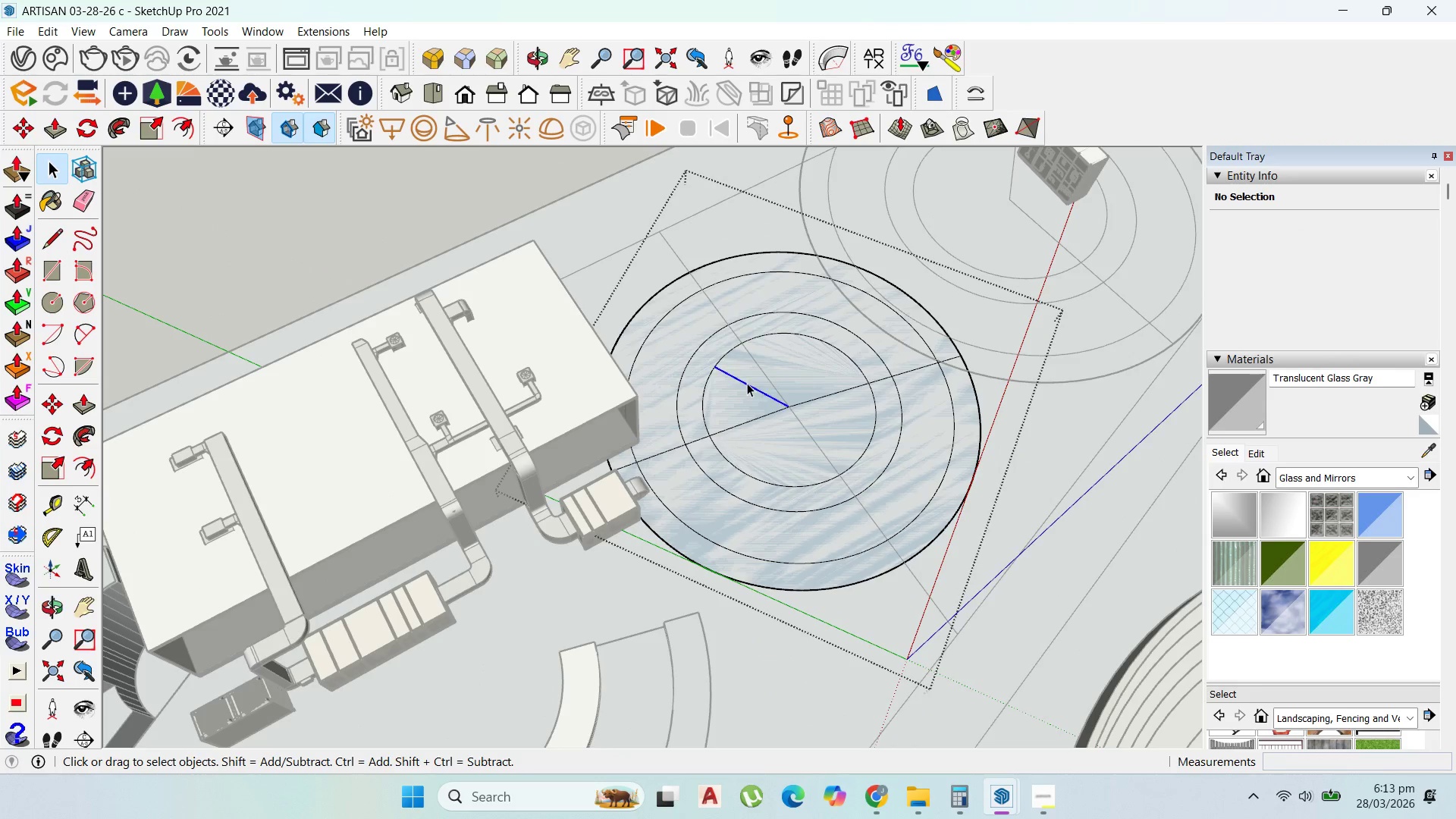 
key(Delete)
 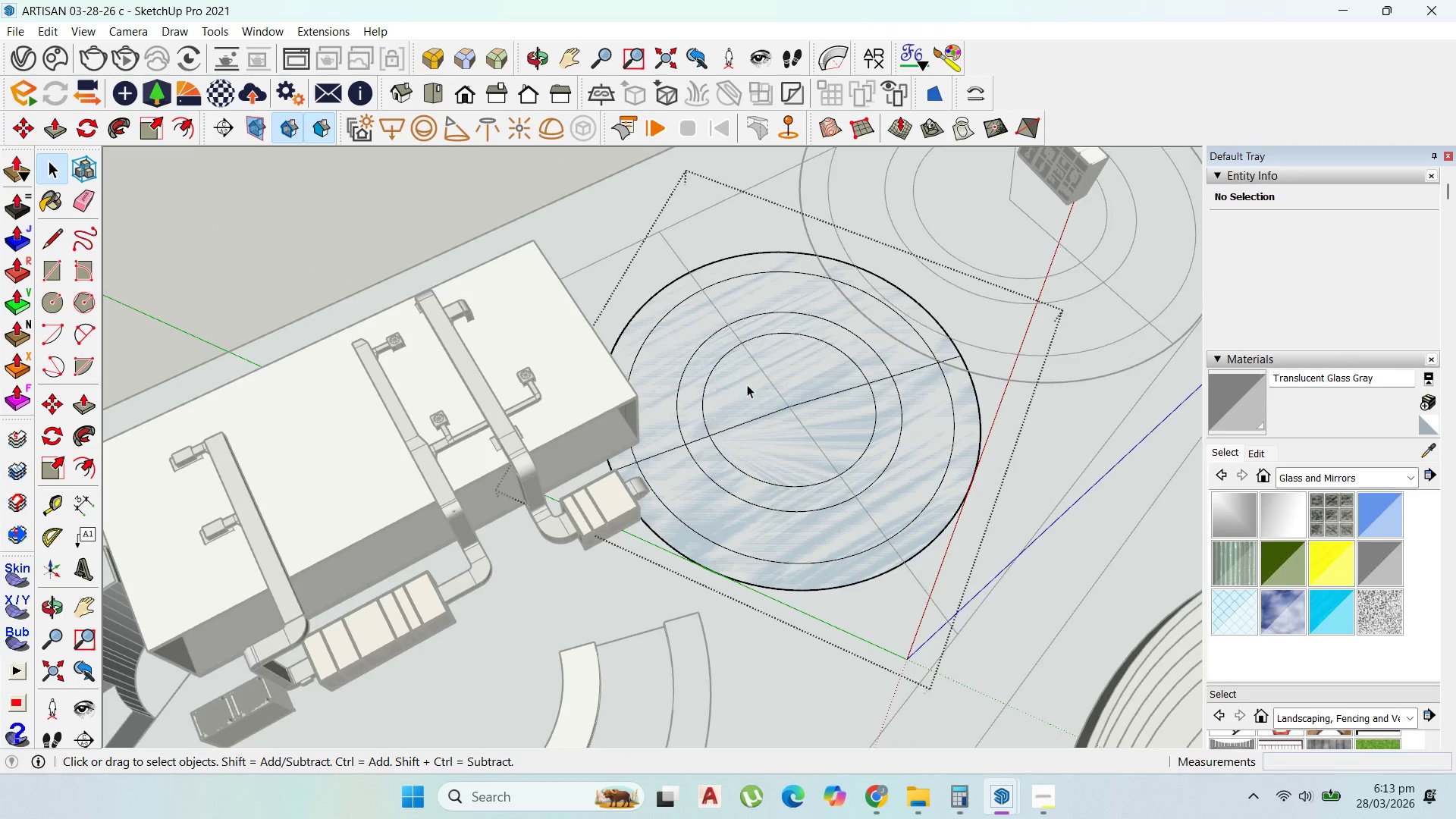 
key(Escape)
 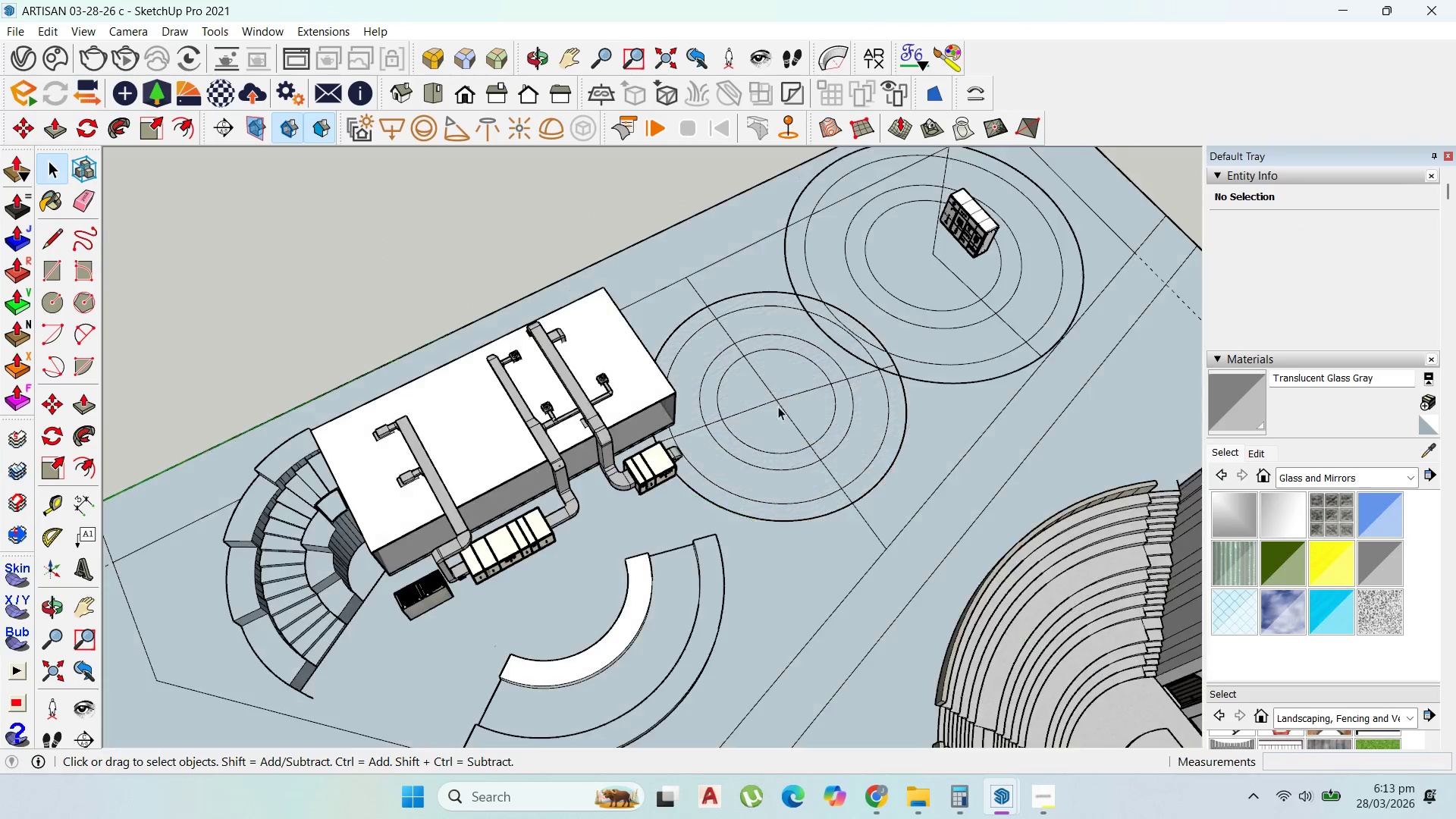 
key(Escape)
 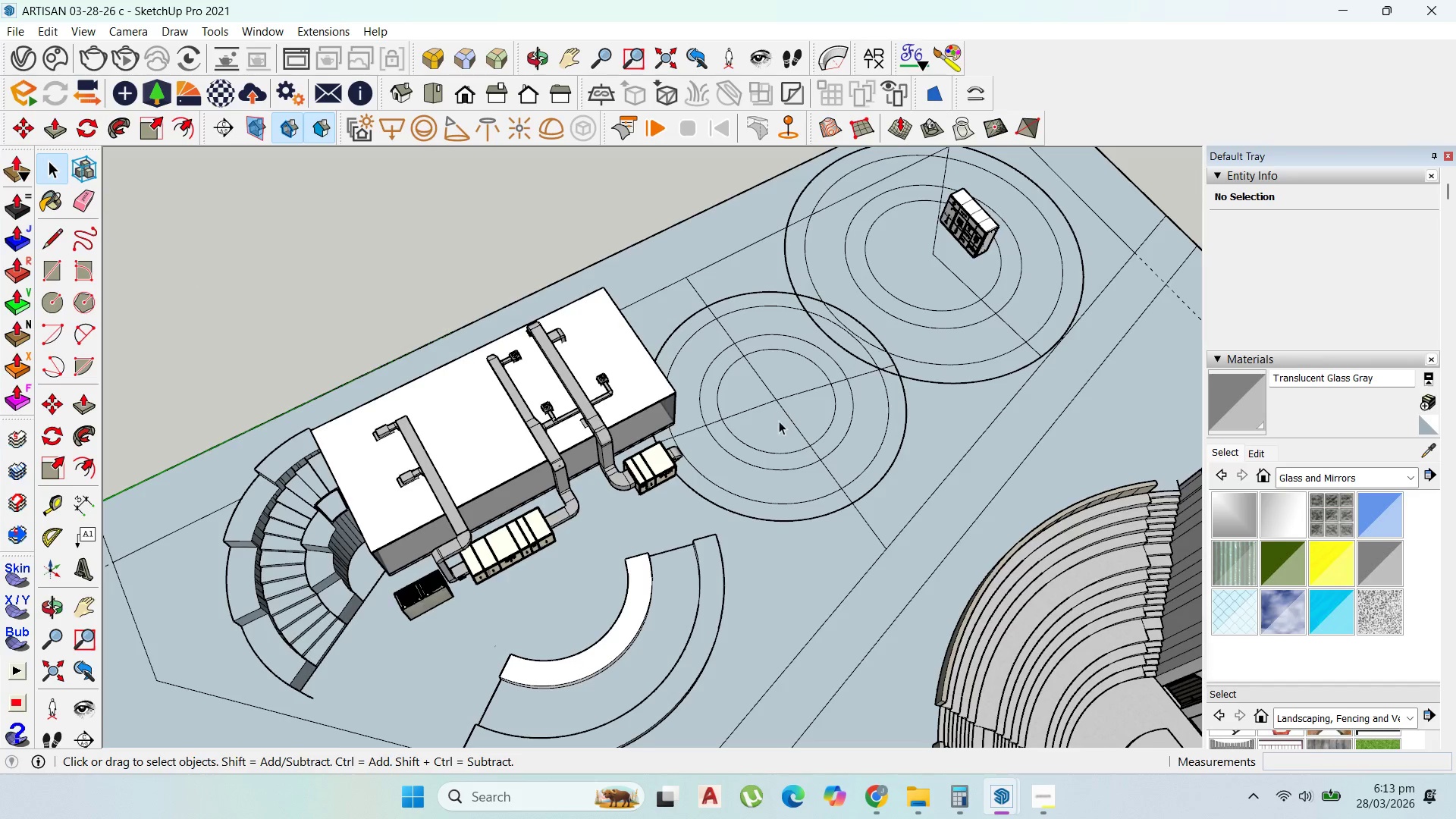 
scroll: coordinate [754, 386], scroll_direction: down, amount: 5.0
 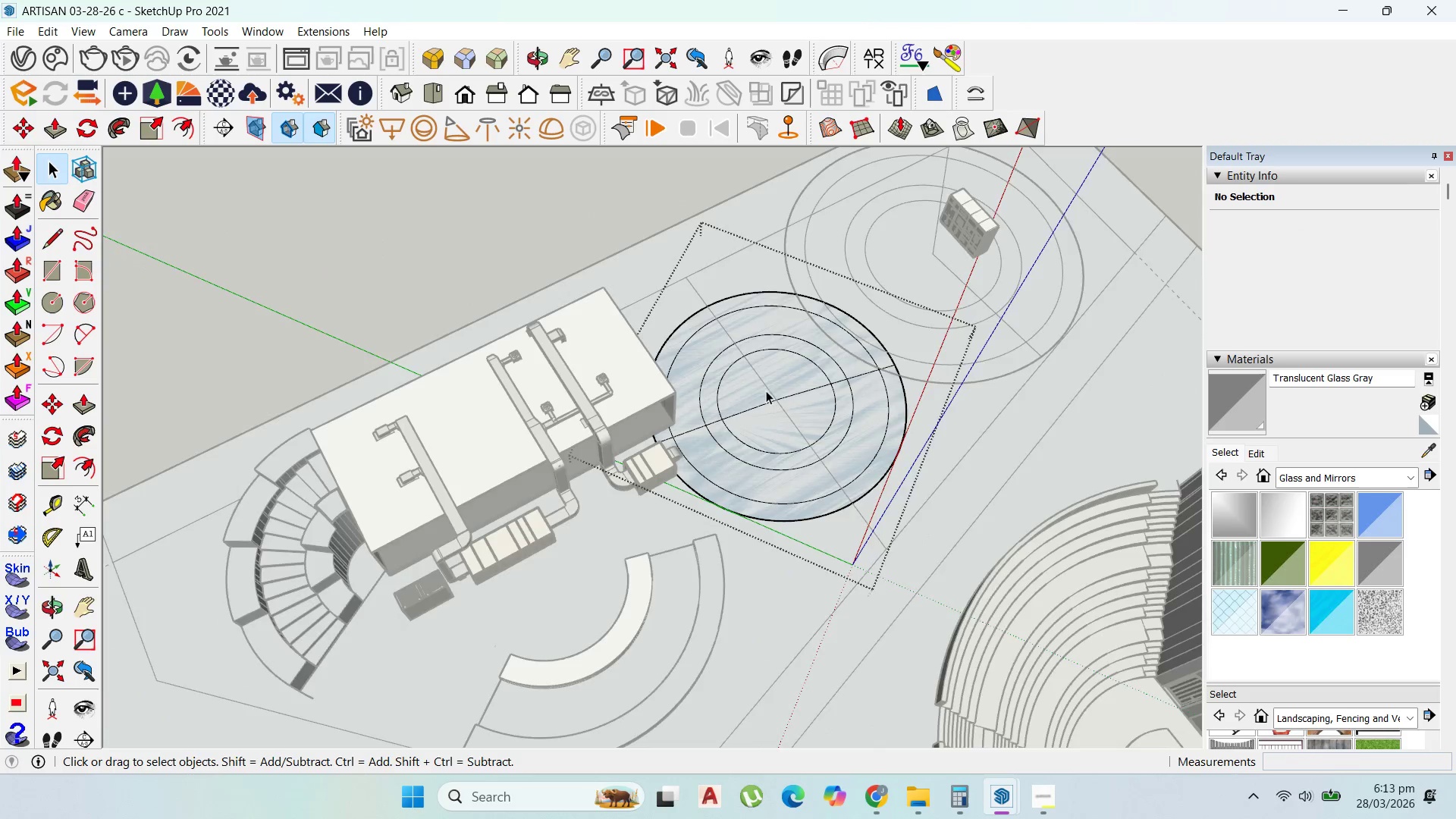 
key(Escape)
 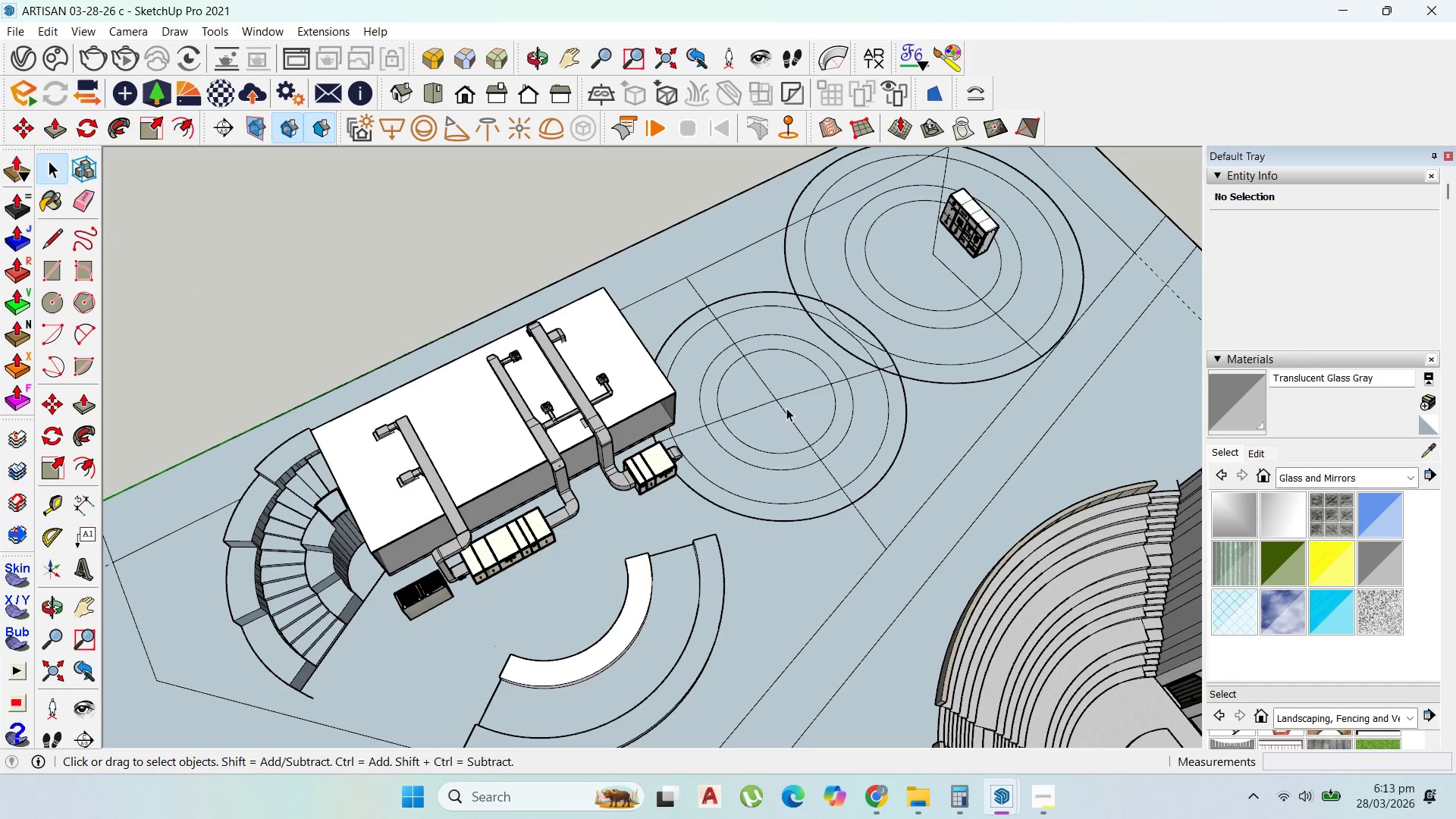 
key(Control+Z)
 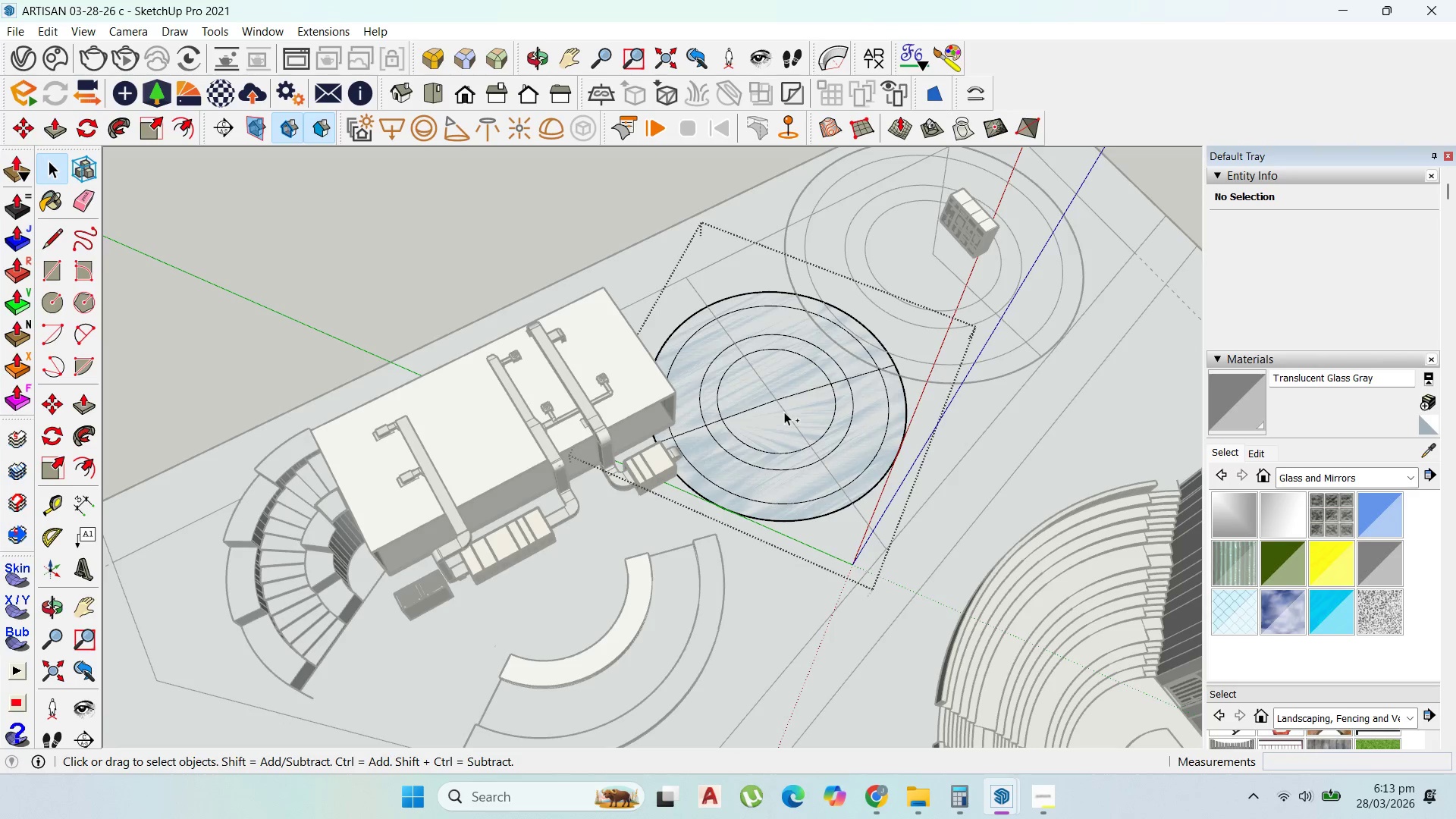 
key(Control+Z)
 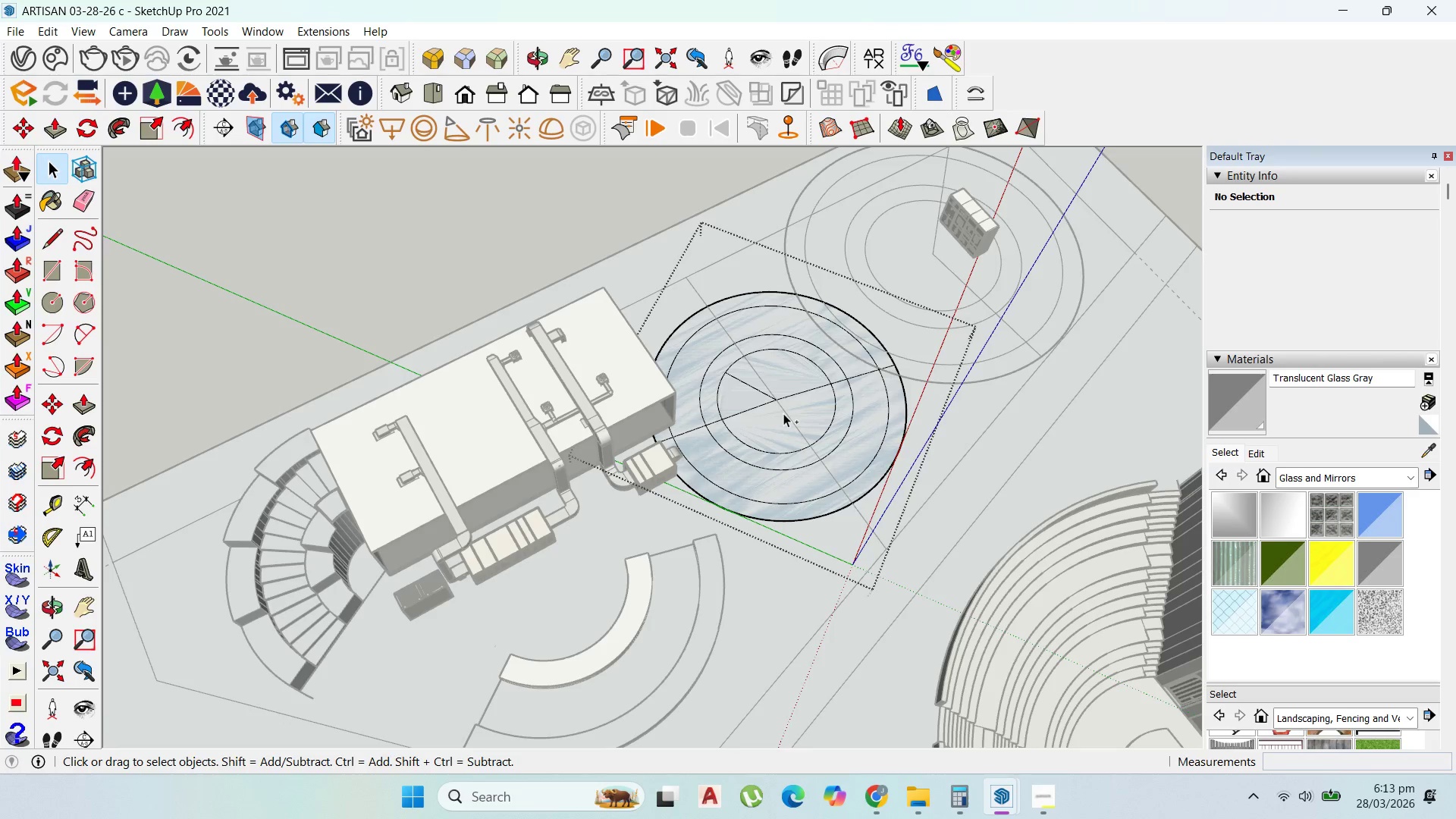 
key(Control+Z)
 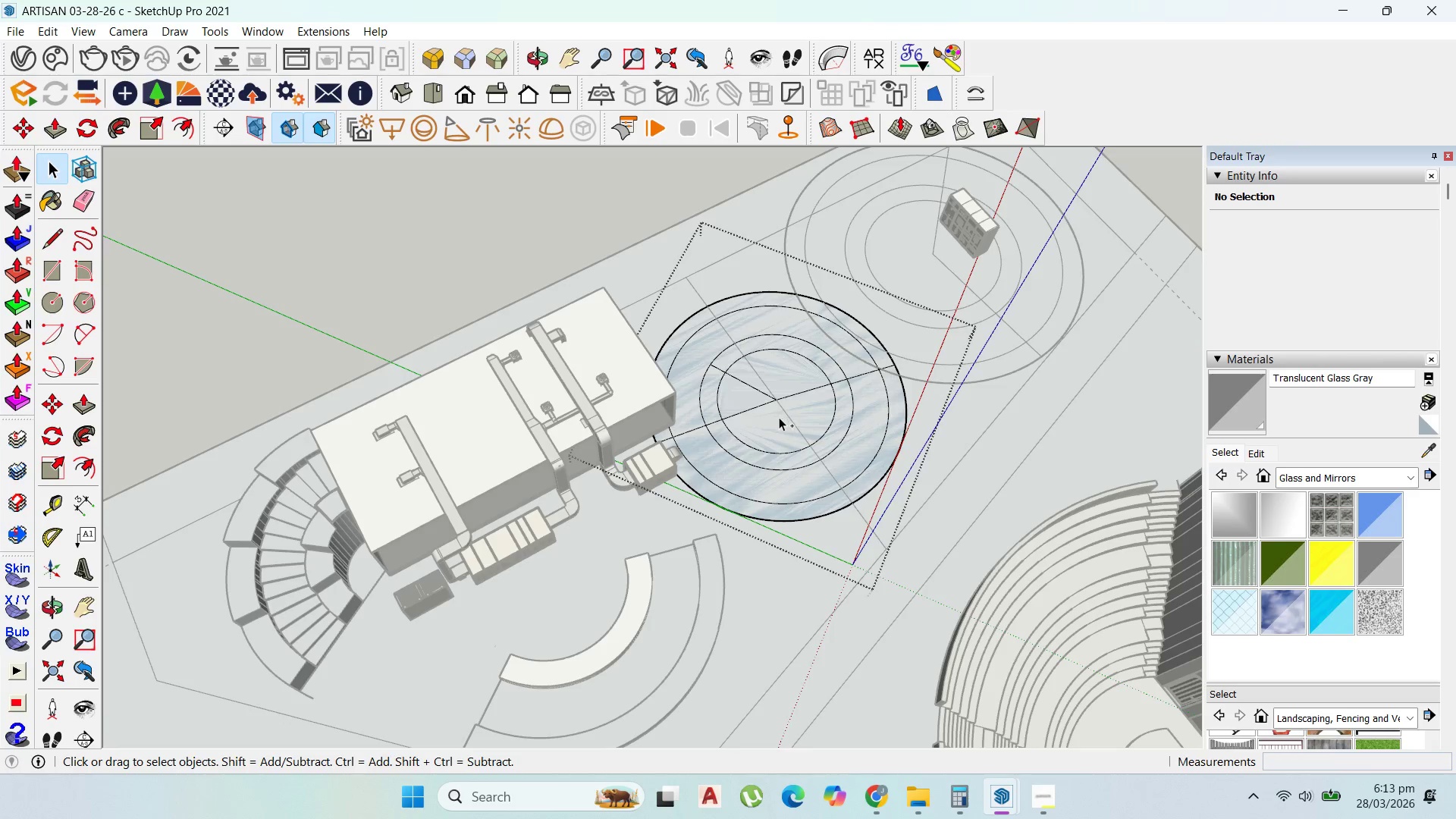 
key(Control+Z)
 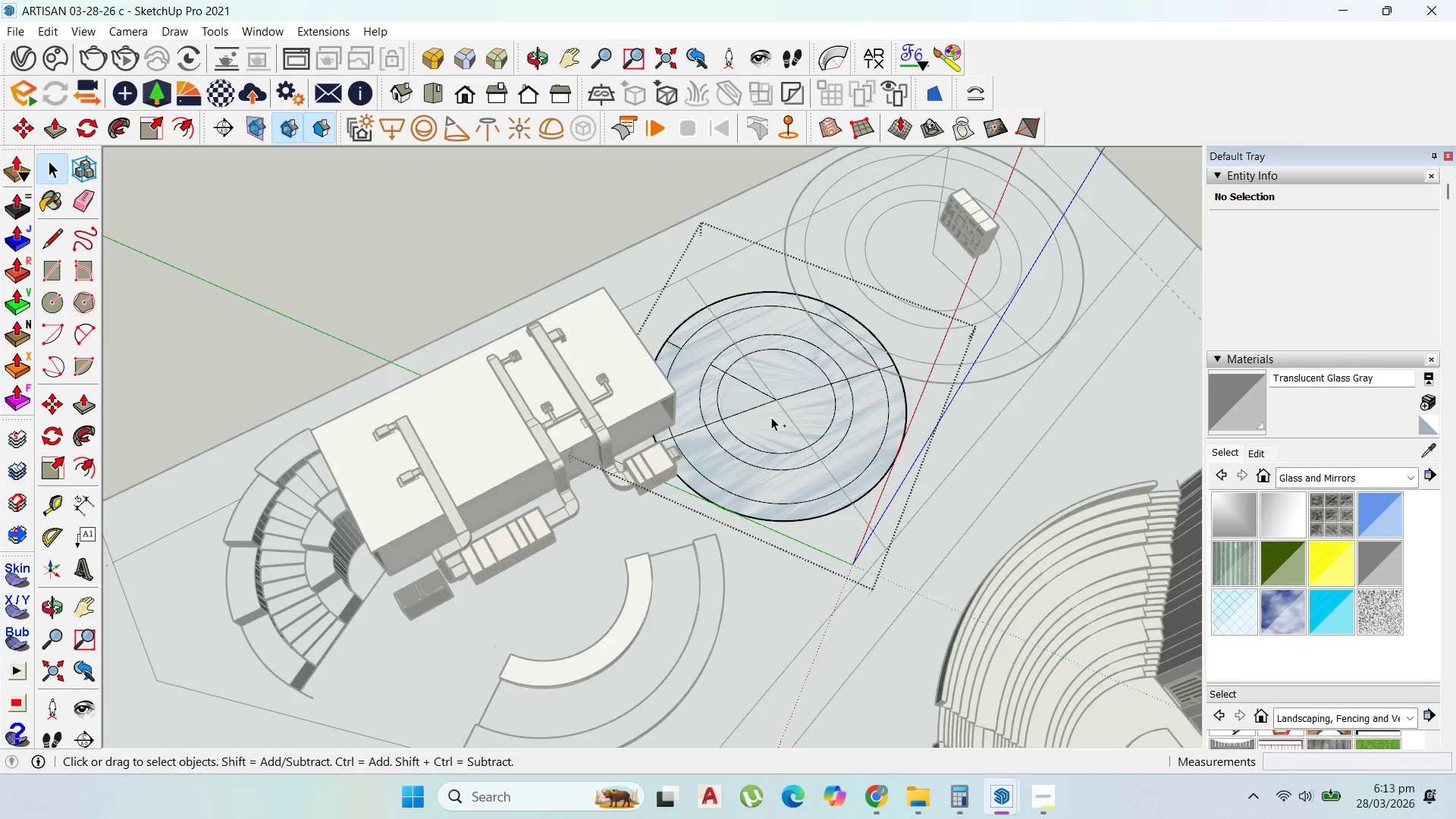 
key(Control+Z)
 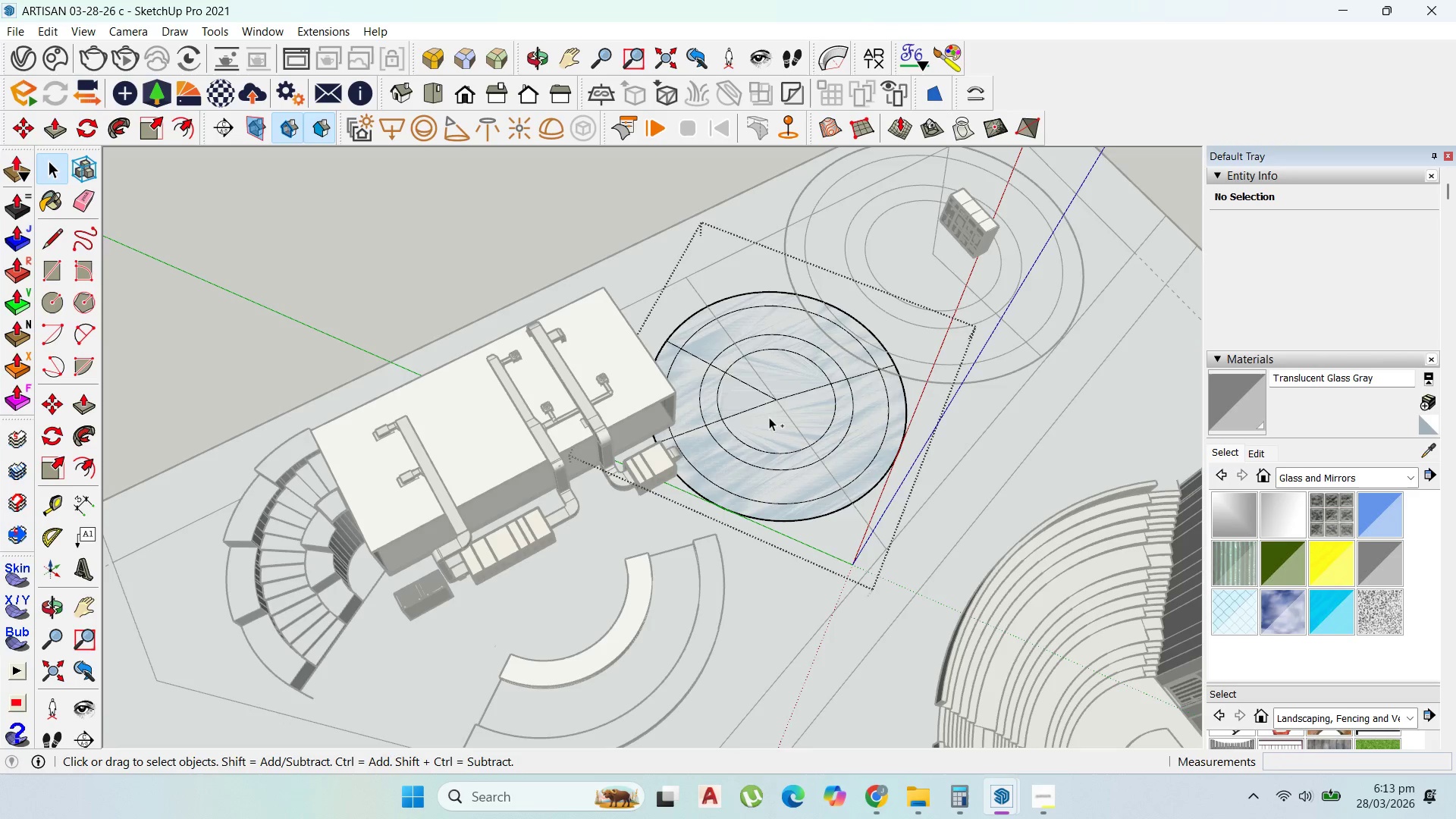 
key(Control+Z)
 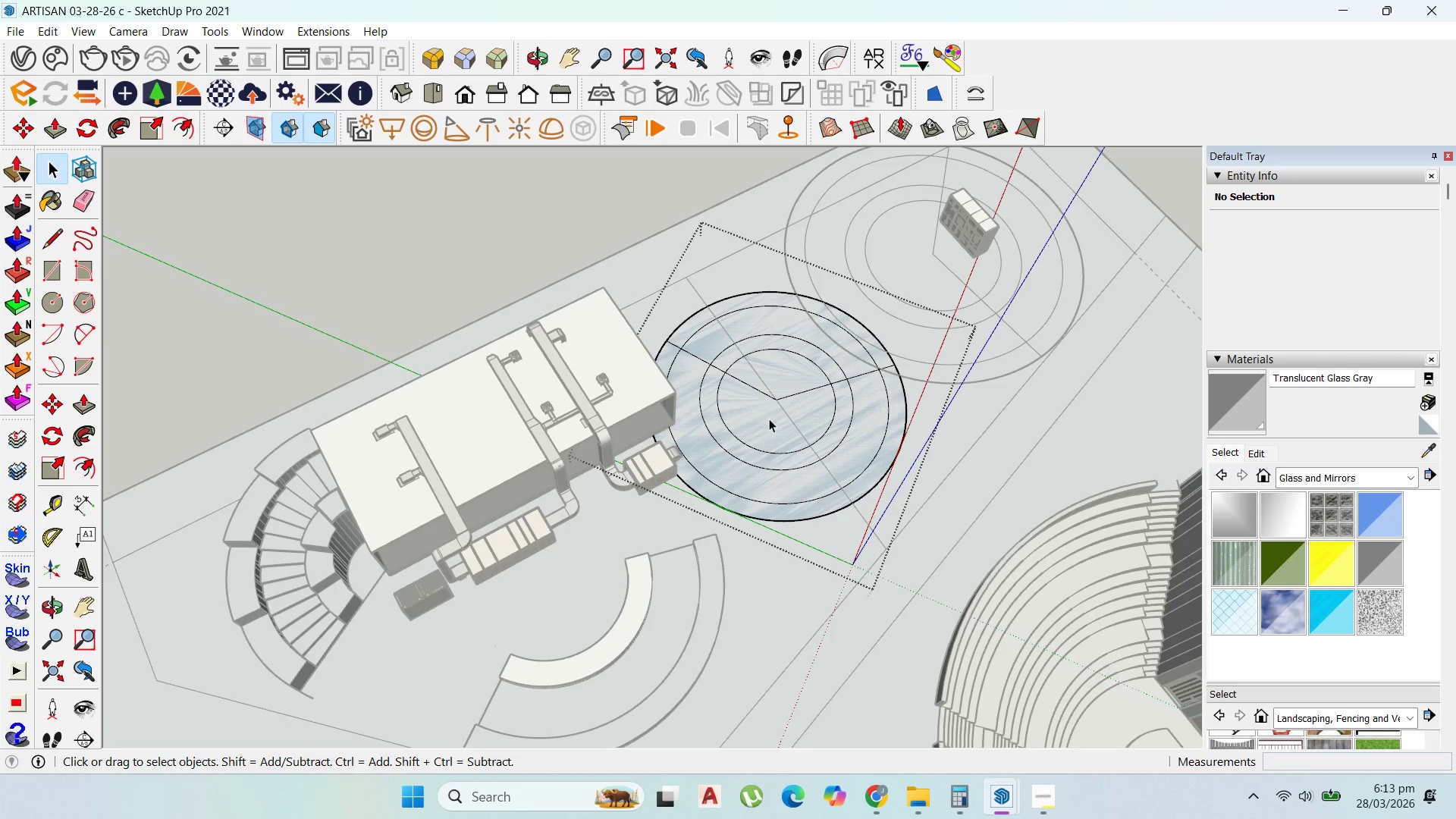 
key(Escape)
 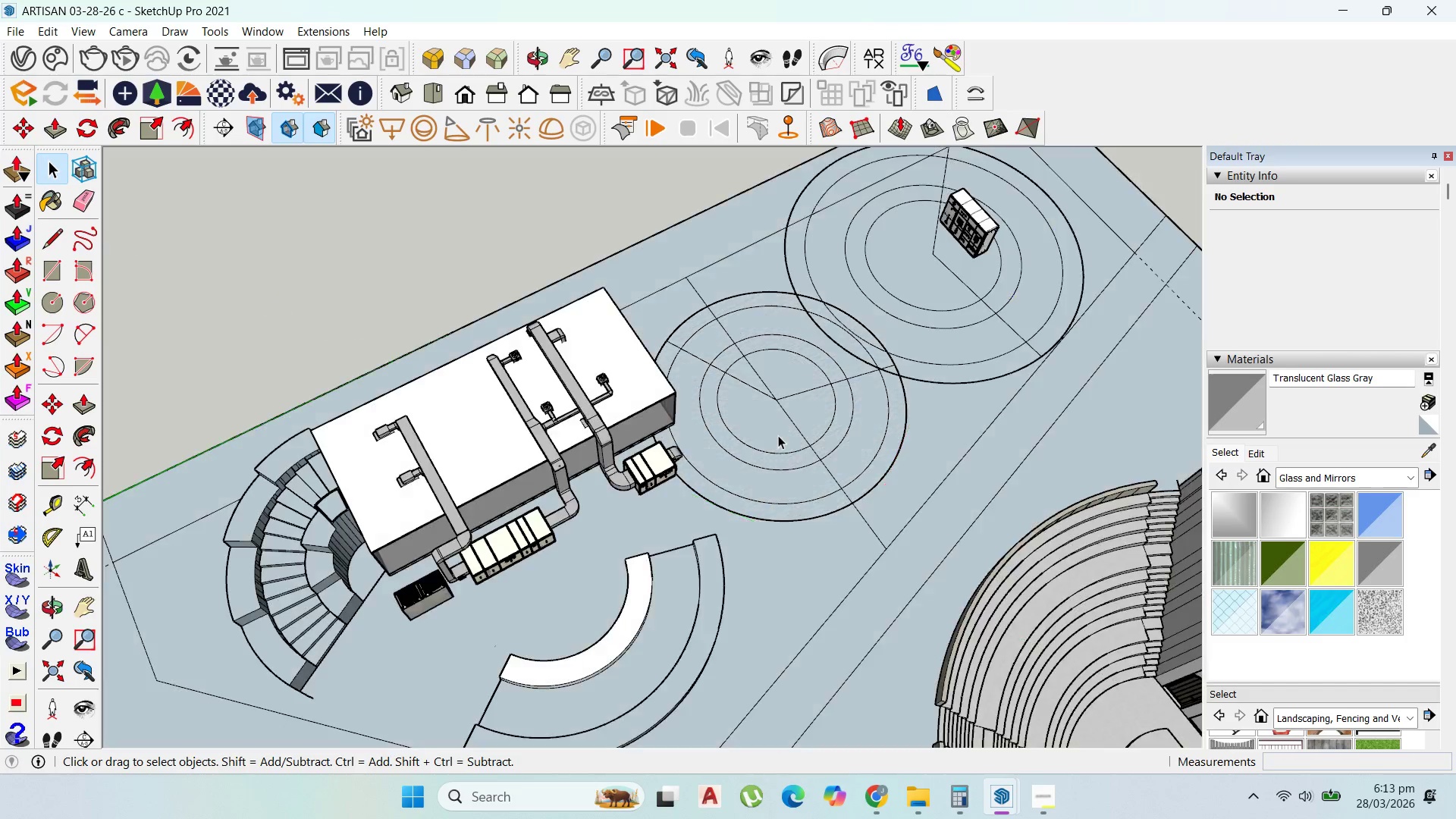 
key(Escape)
 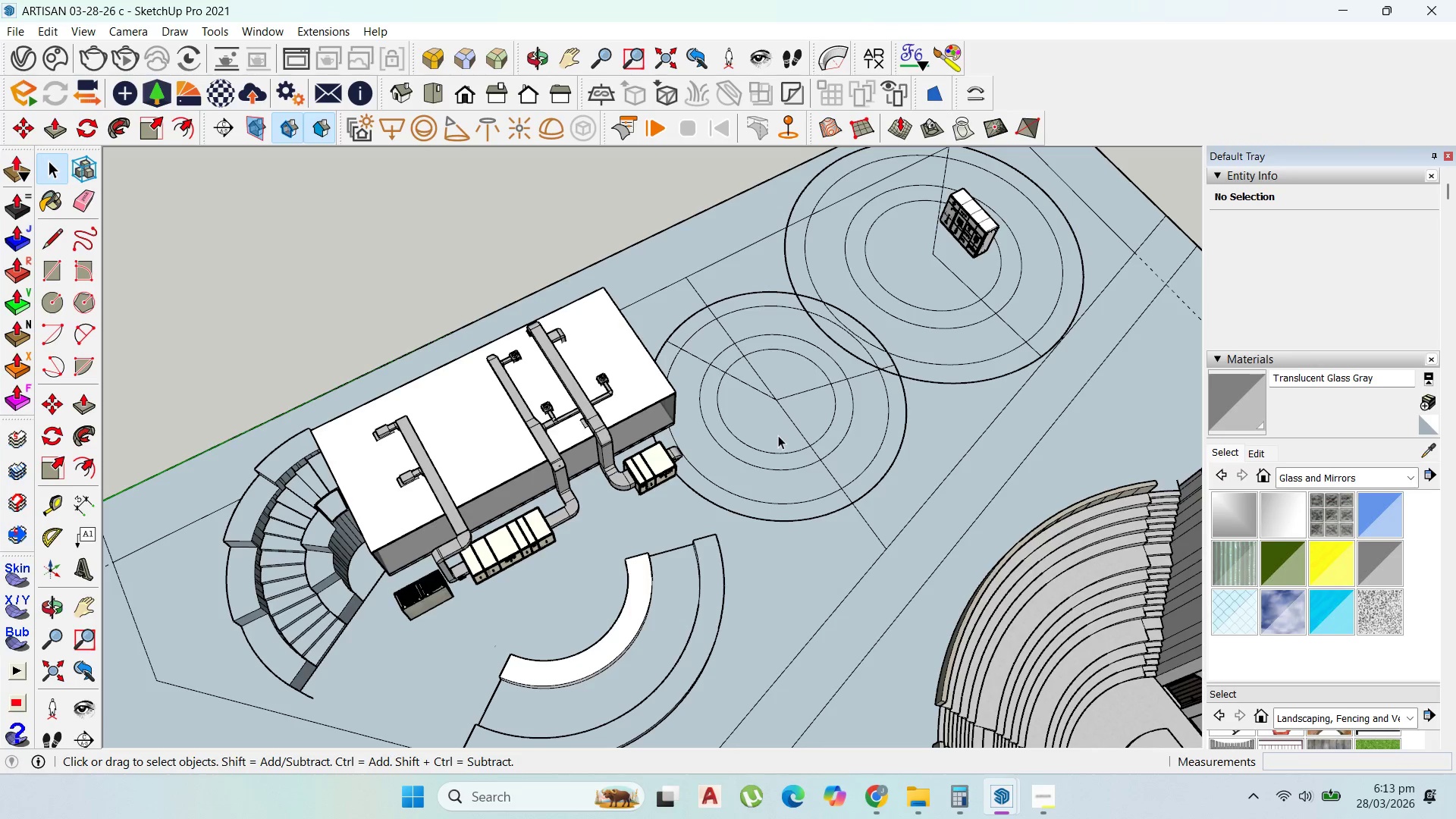 
left_click([778, 435])
 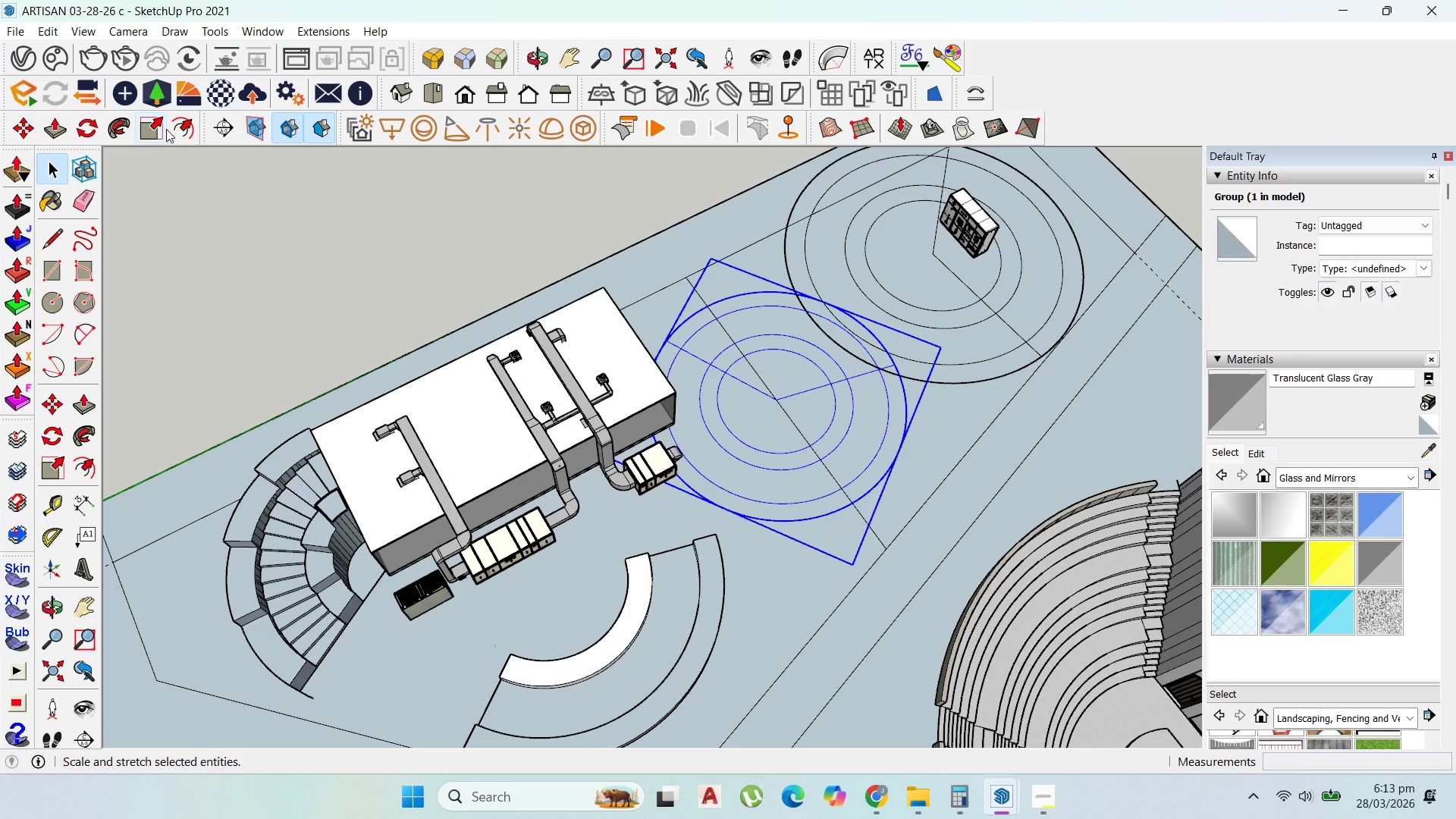 
left_click_drag(start_coordinate=[89, 128], to_coordinate=[97, 128])
 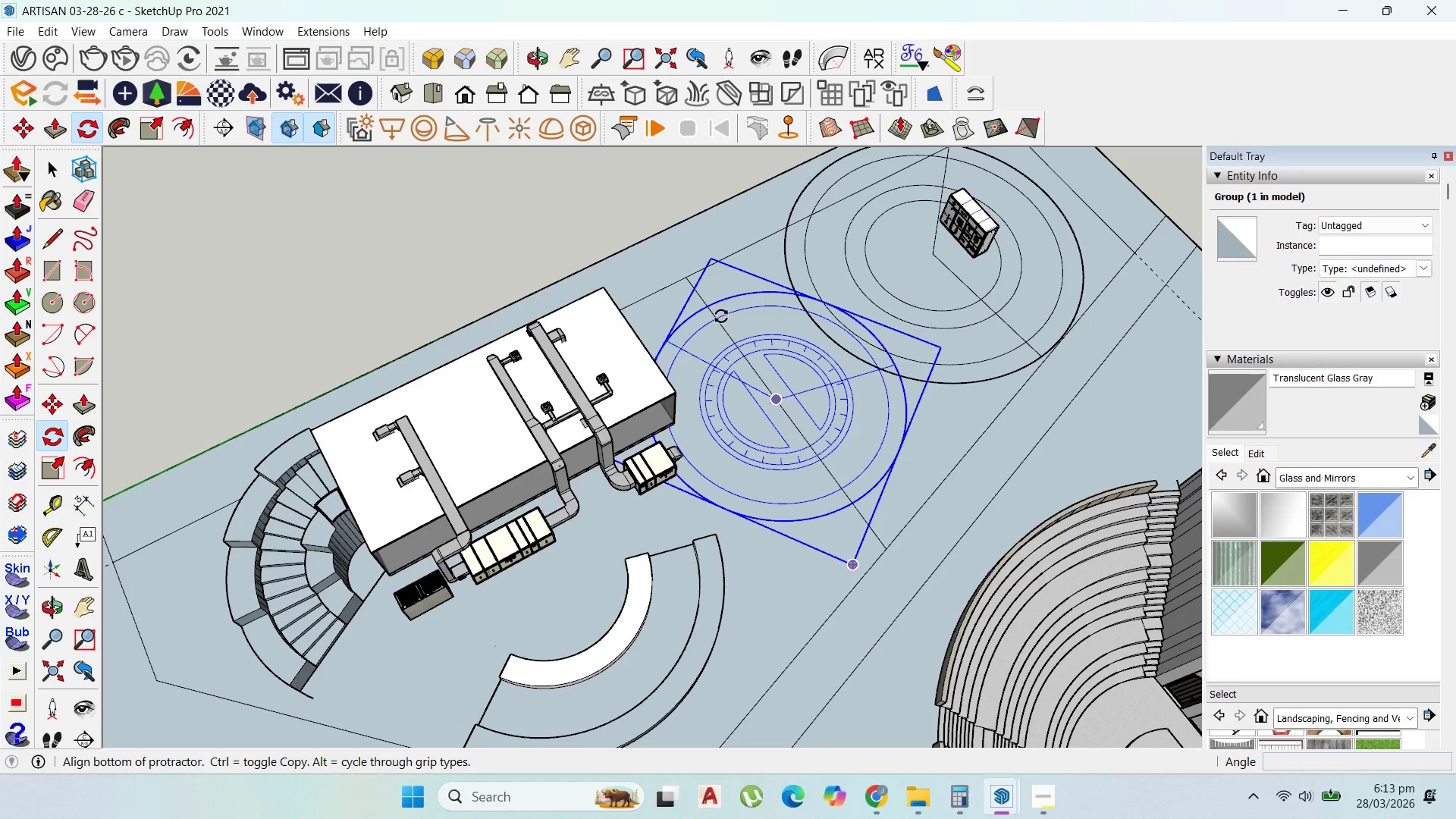 
left_click([709, 306])
 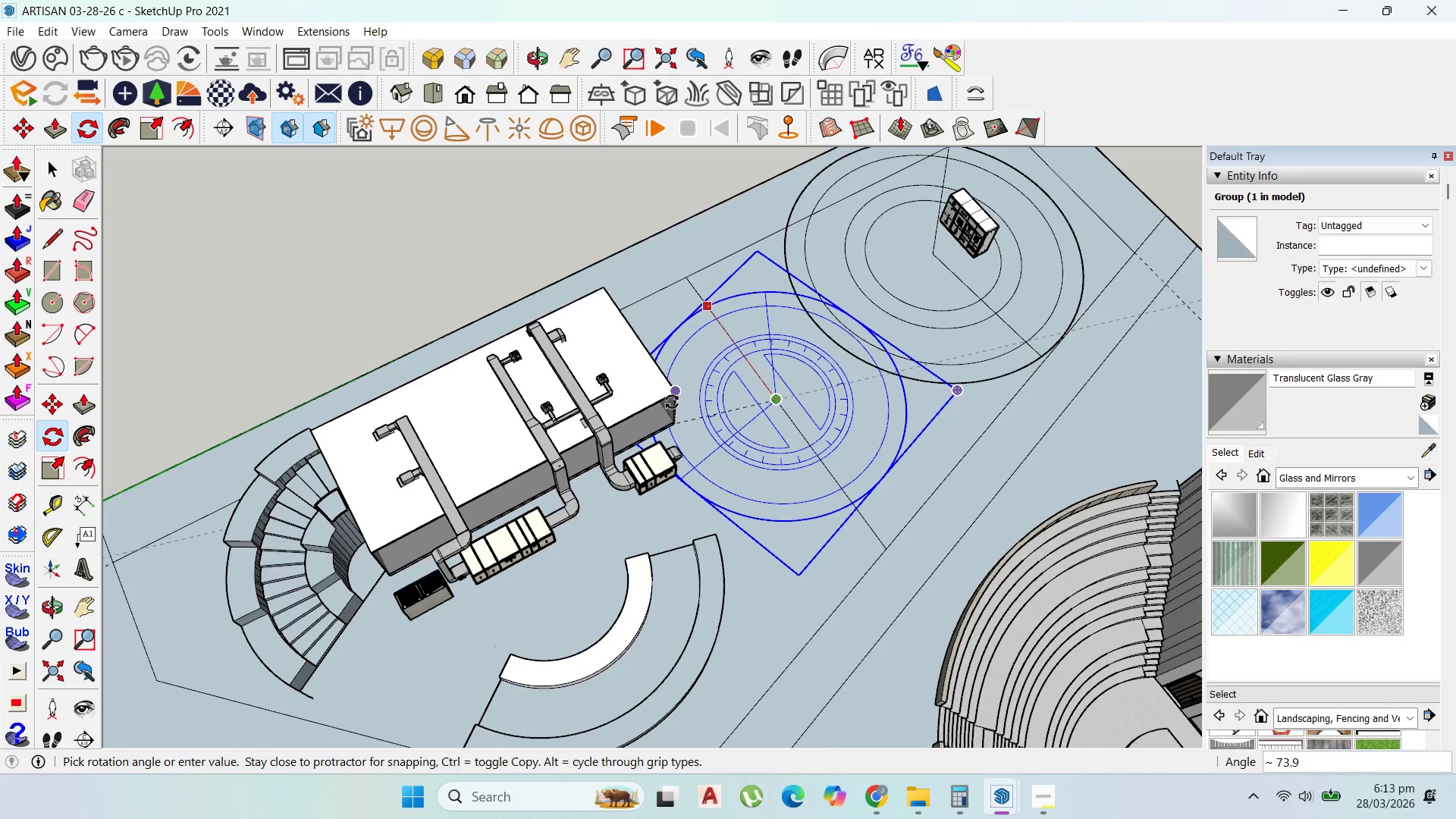 
left_click([670, 400])
 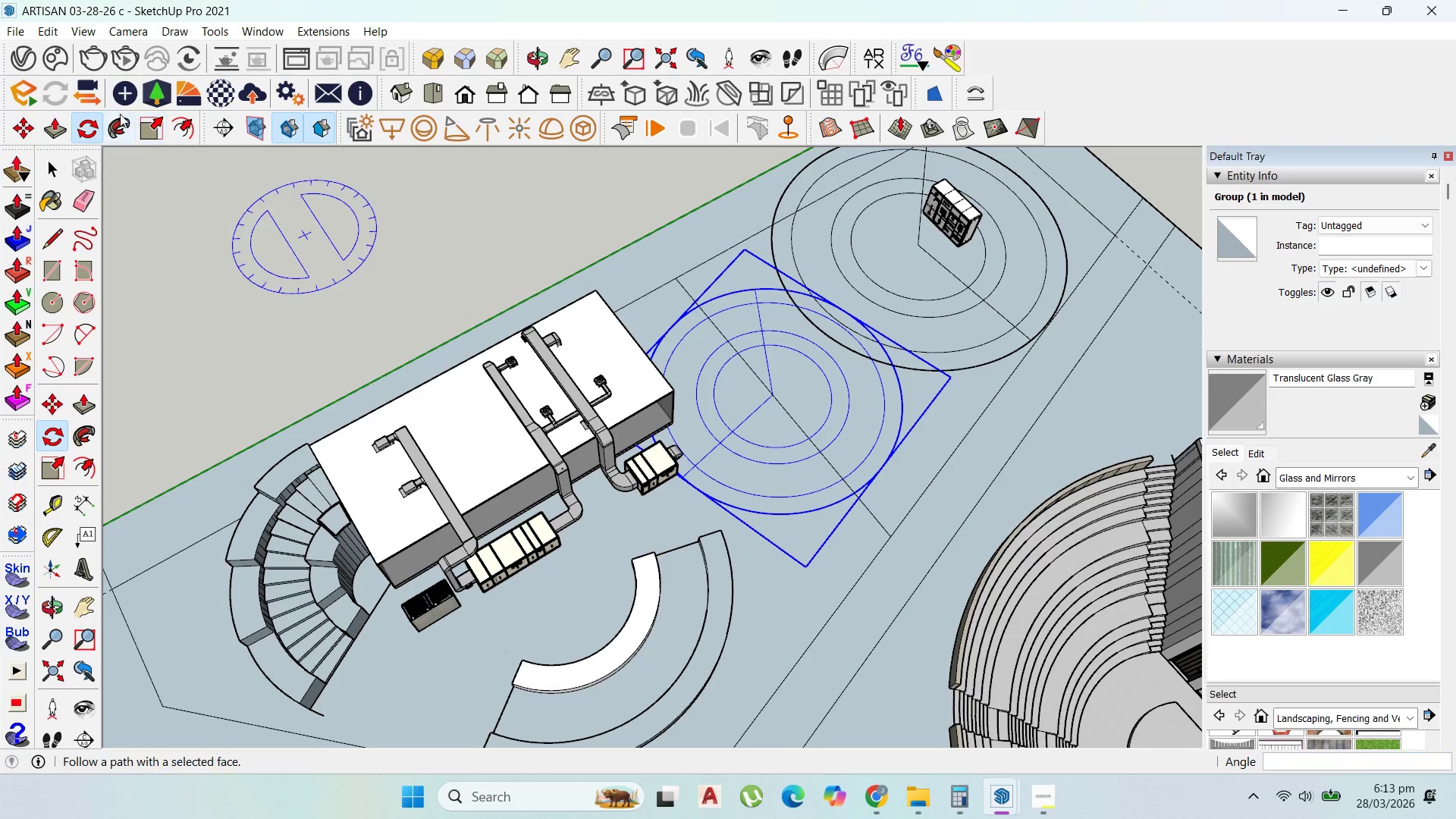 
left_click([33, 122])
 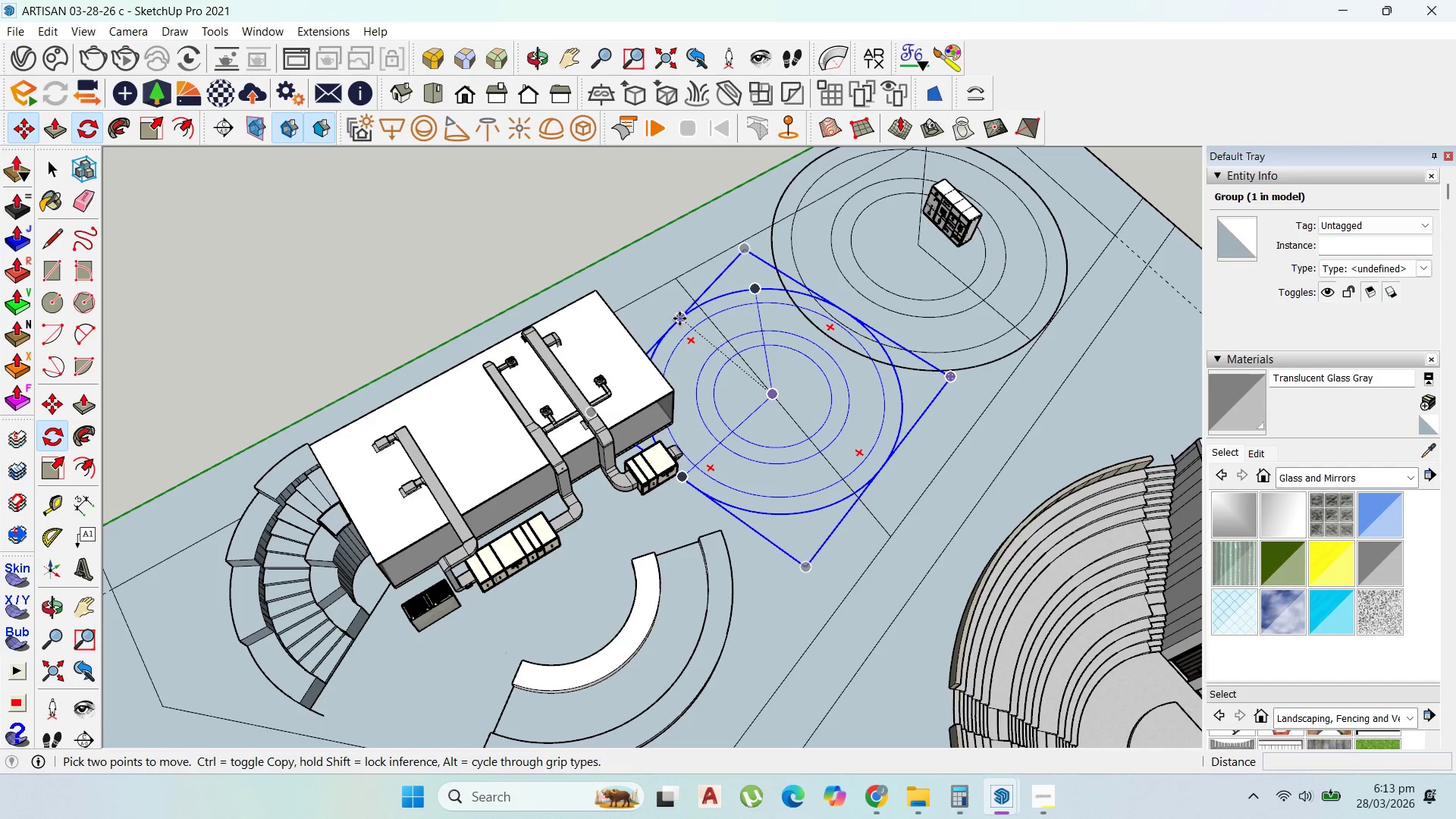 
left_click_drag(start_coordinate=[679, 319], to_coordinate=[683, 320])
 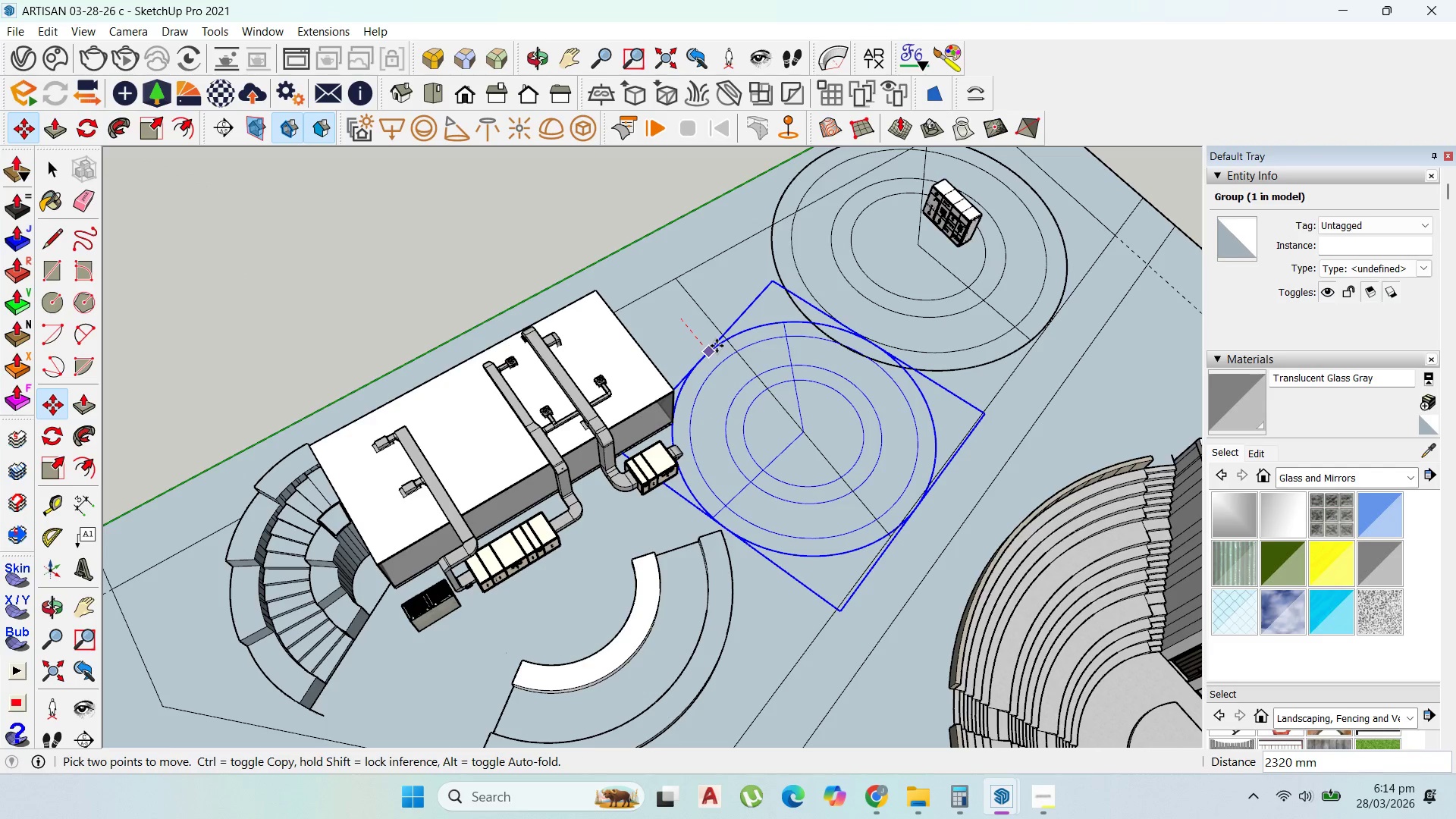 
left_click([722, 344])
 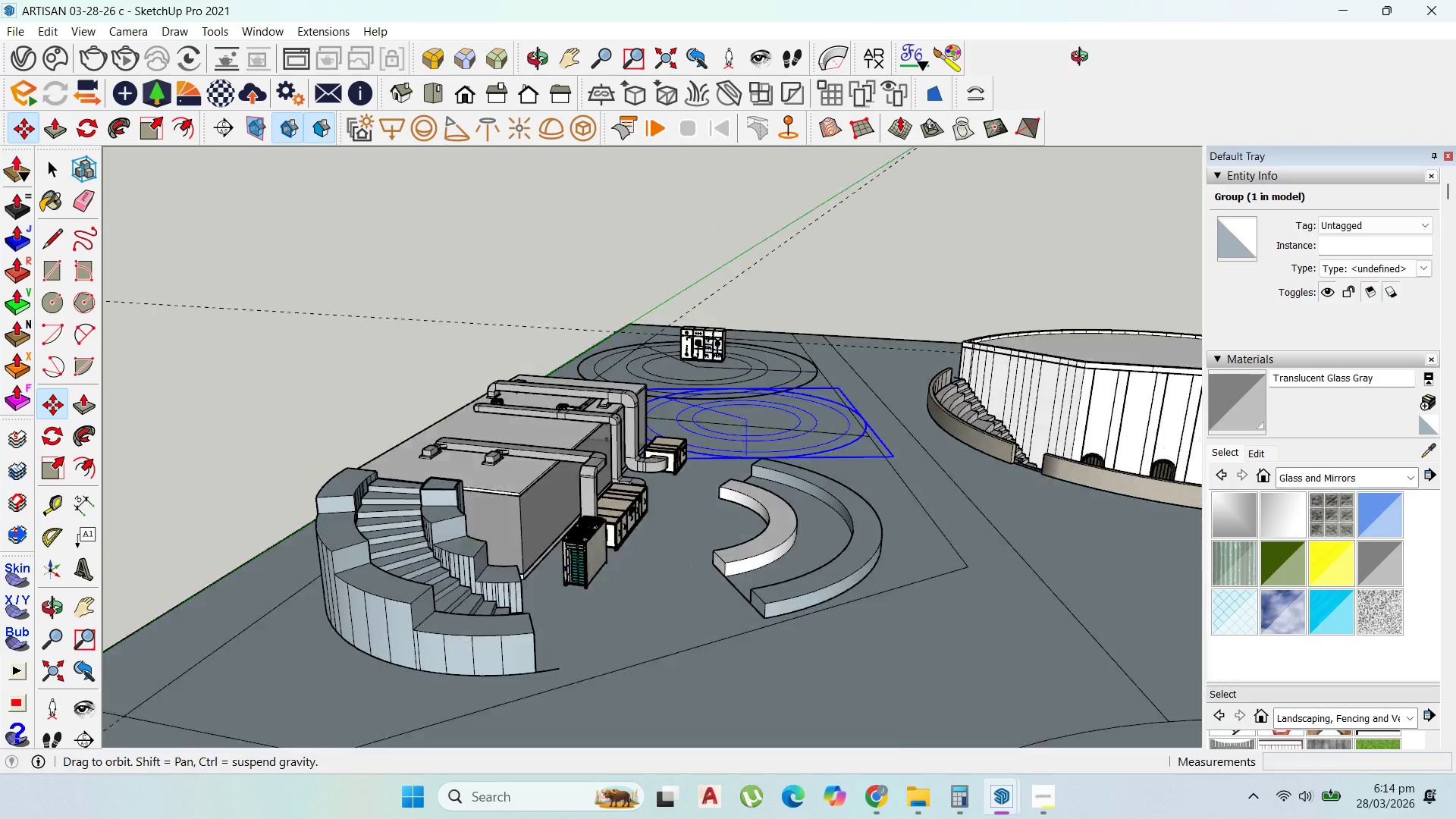 
scroll: coordinate [557, 407], scroll_direction: up, amount: 2.0
 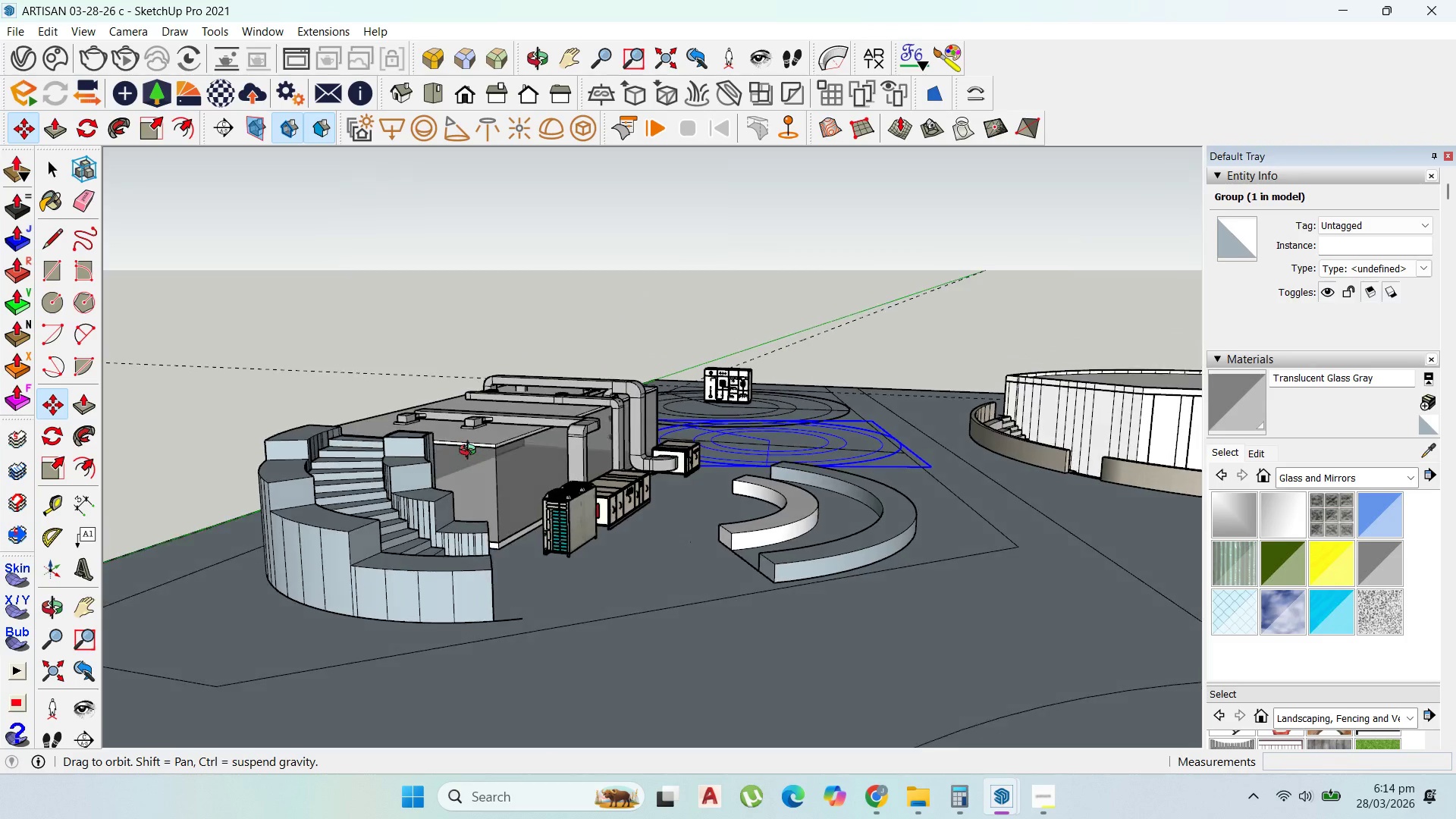 
scroll: coordinate [222, 348], scroll_direction: down, amount: 13.0
 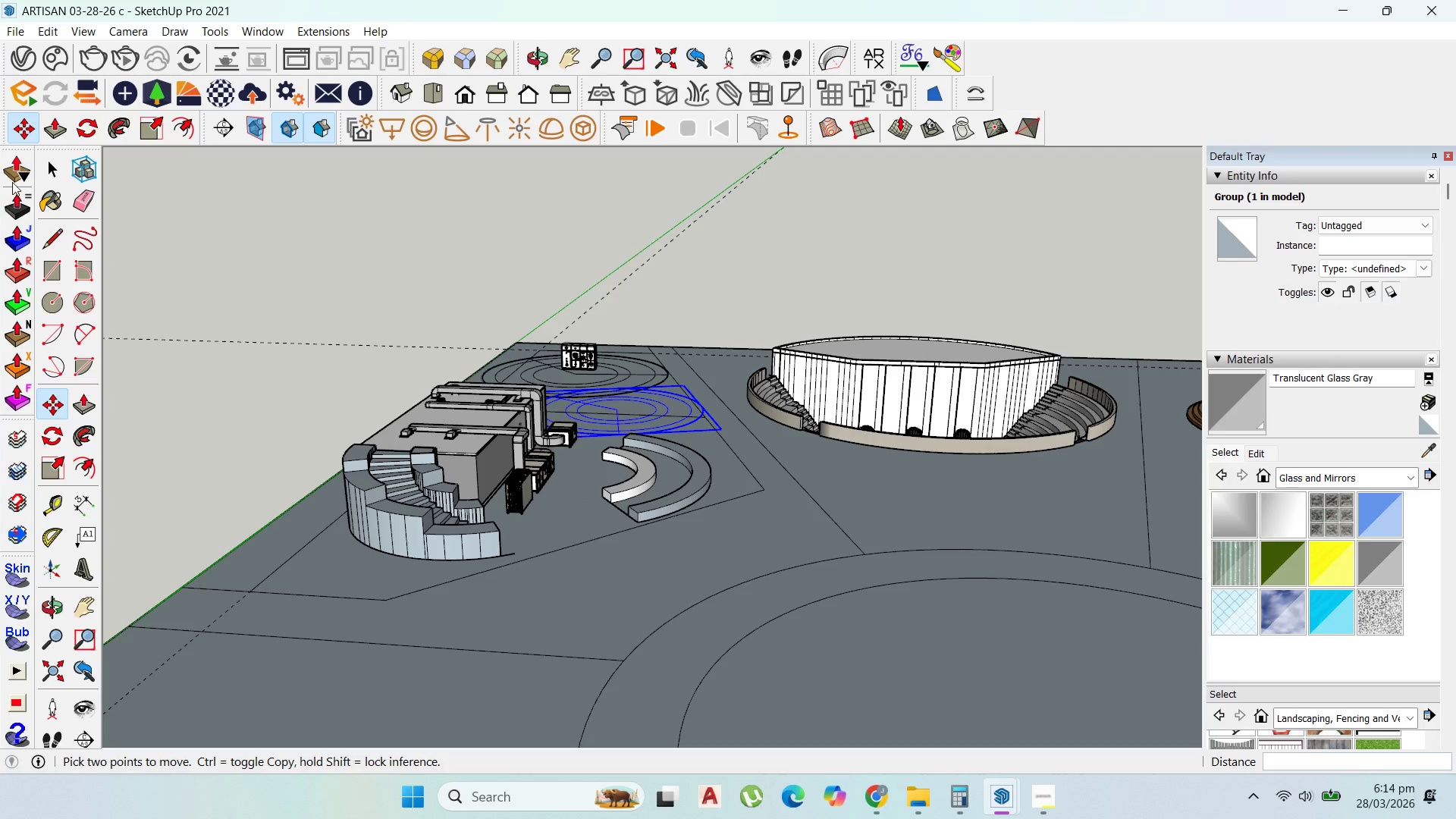 
left_click([49, 162])
 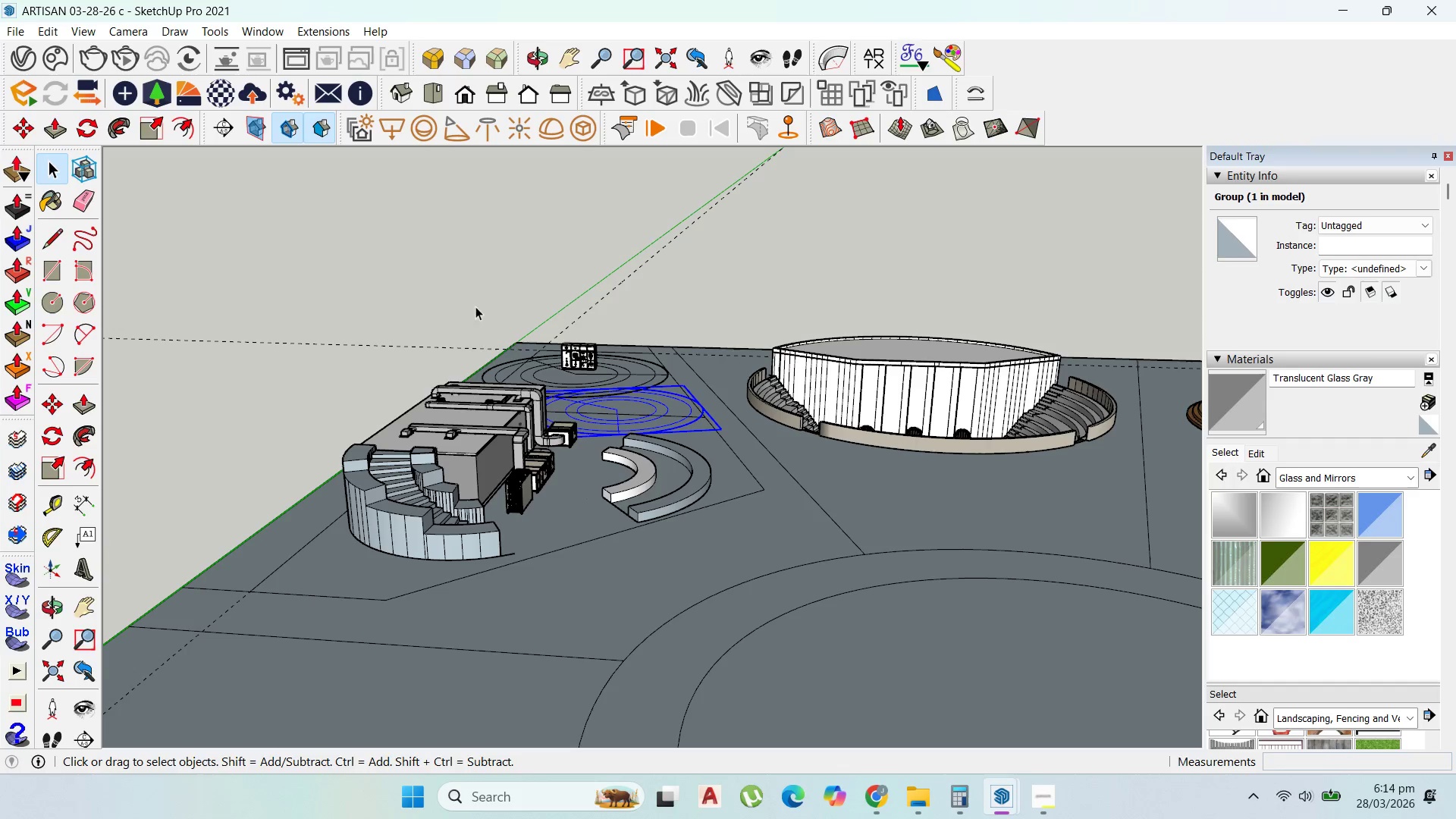 
scroll: coordinate [515, 336], scroll_direction: up, amount: 2.0
 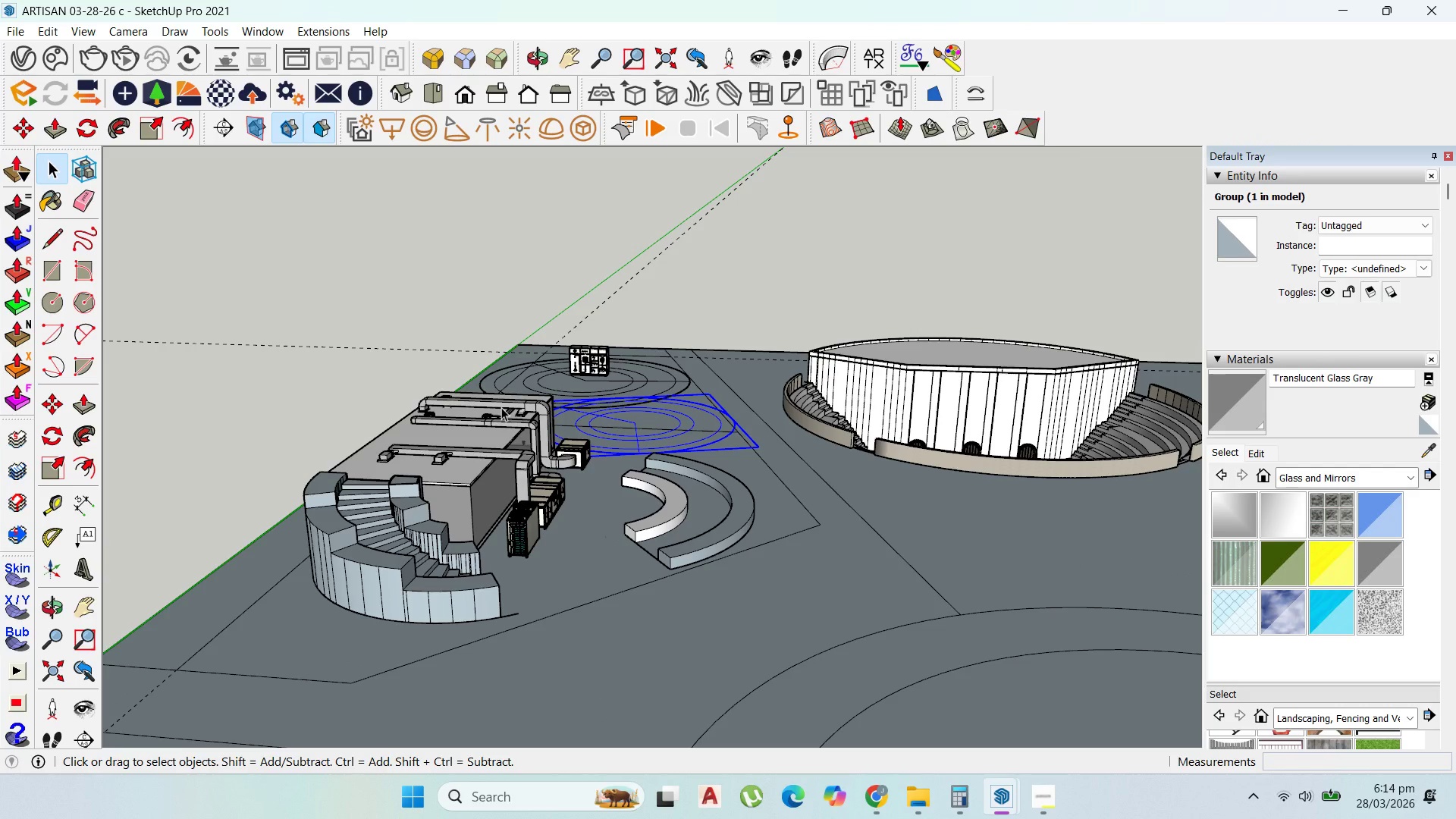 
wait(6.3)
 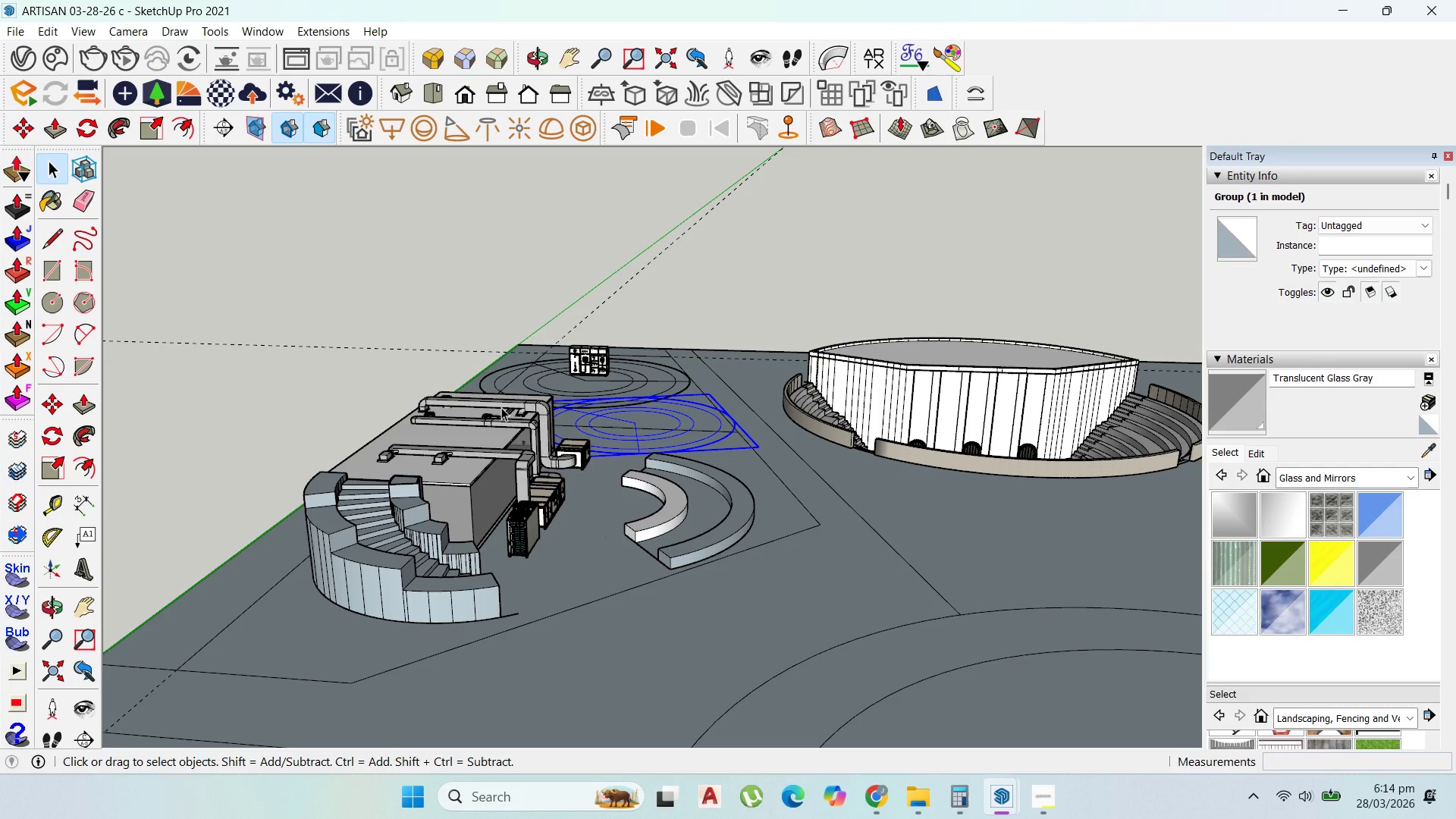 
scroll: coordinate [733, 504], scroll_direction: up, amount: 4.0
 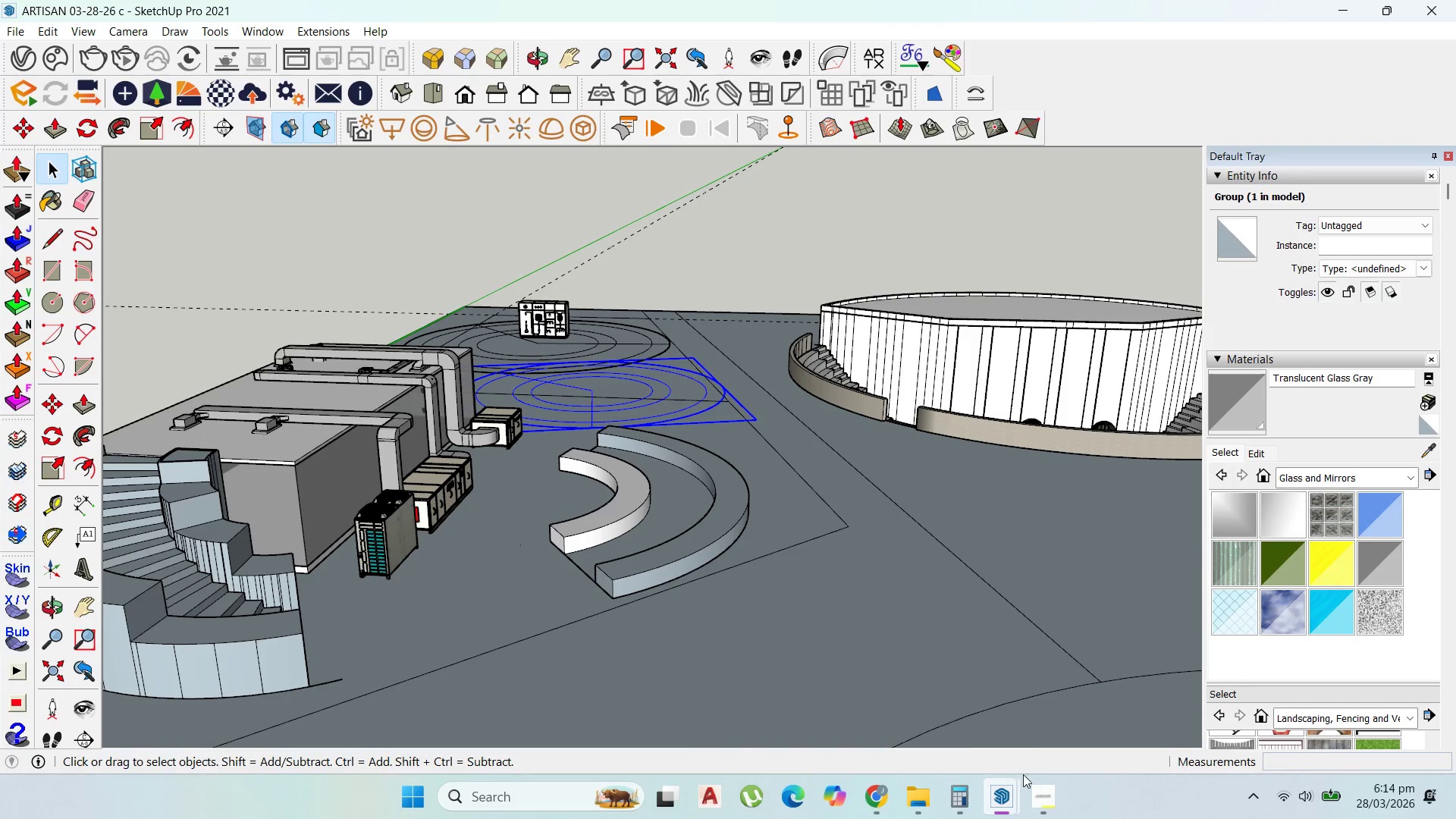 
left_click([1041, 784])